 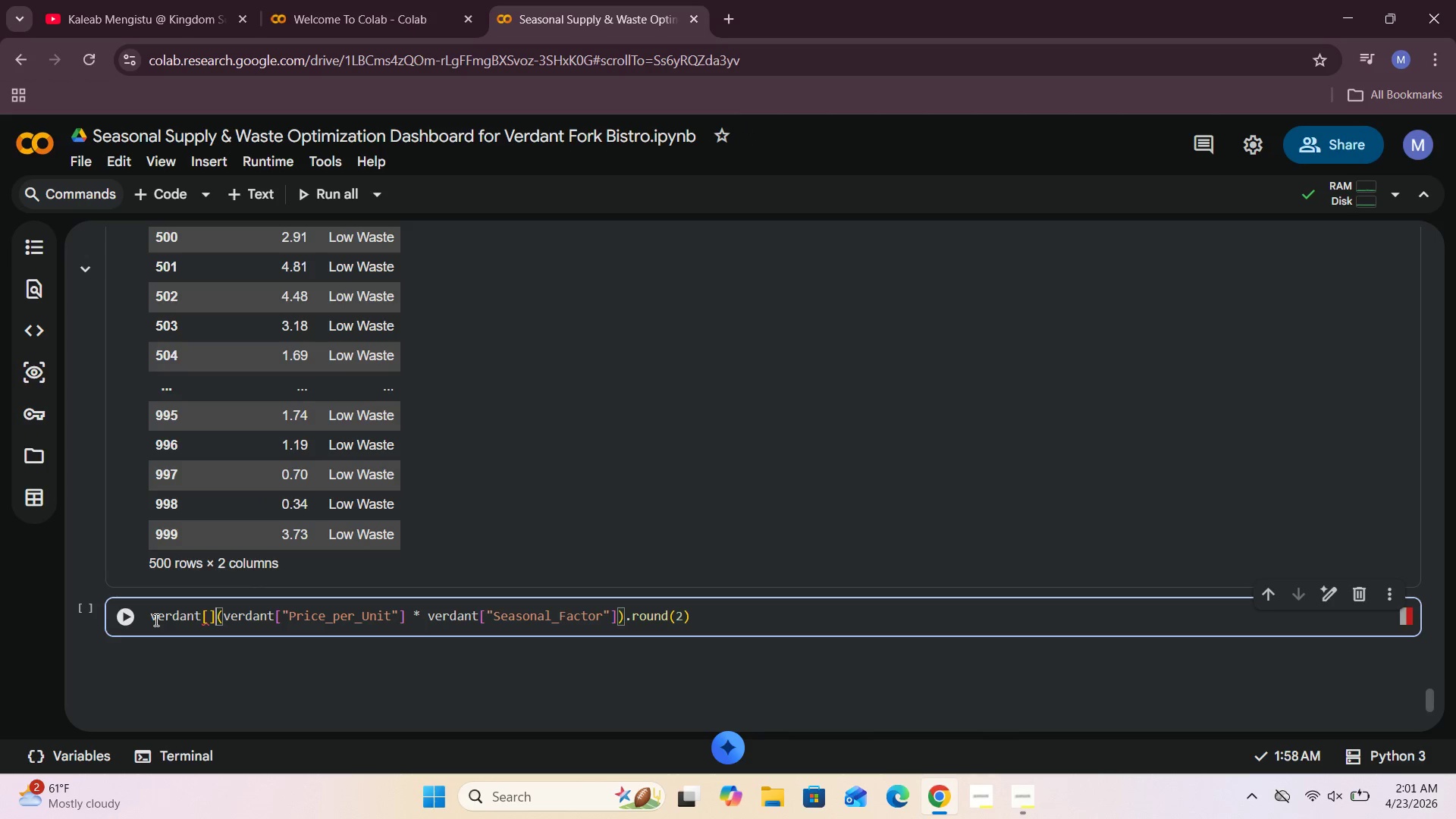 
key(ArrowLeft)
 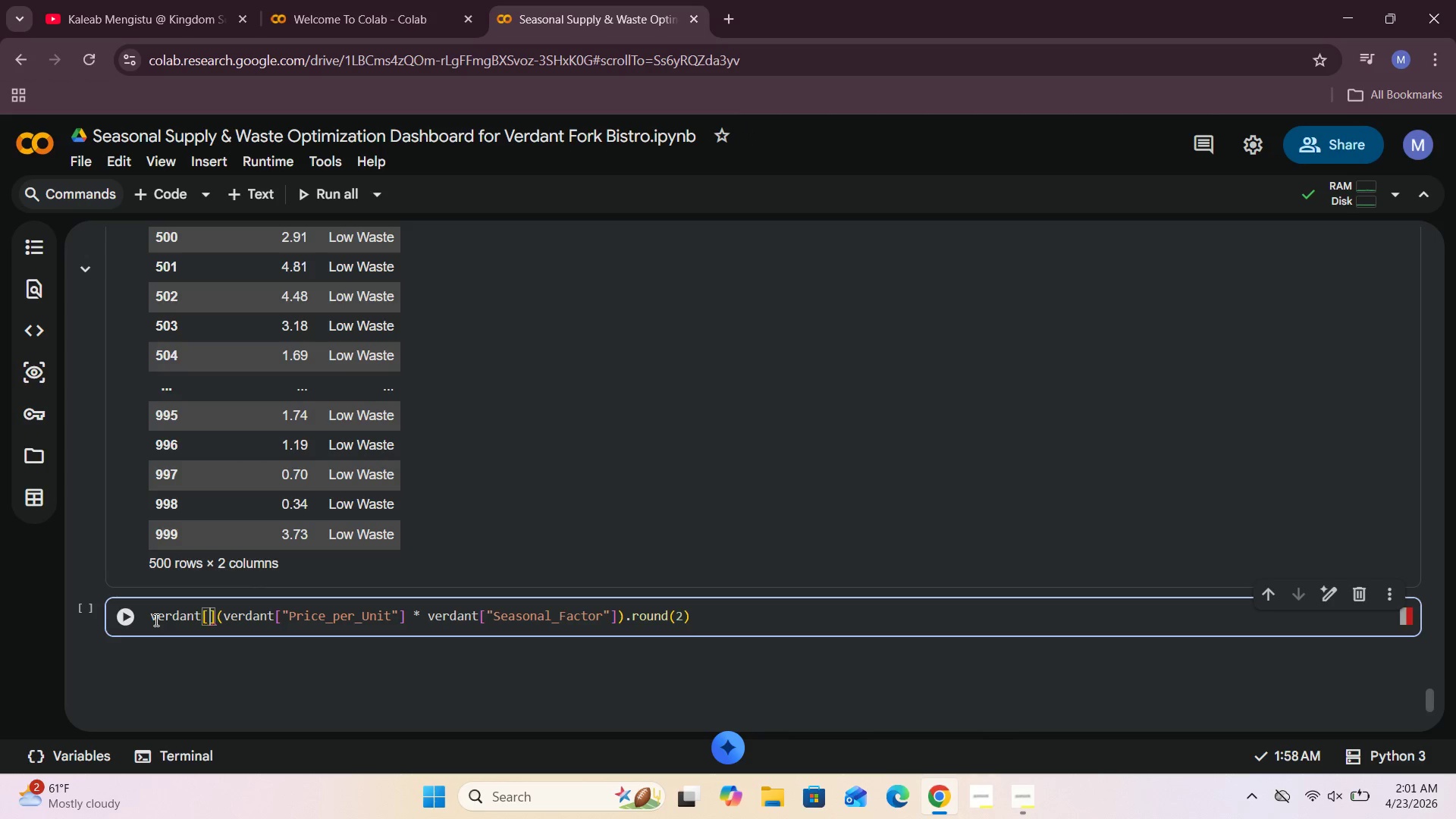 
type("Cost_Volatility_Score)
 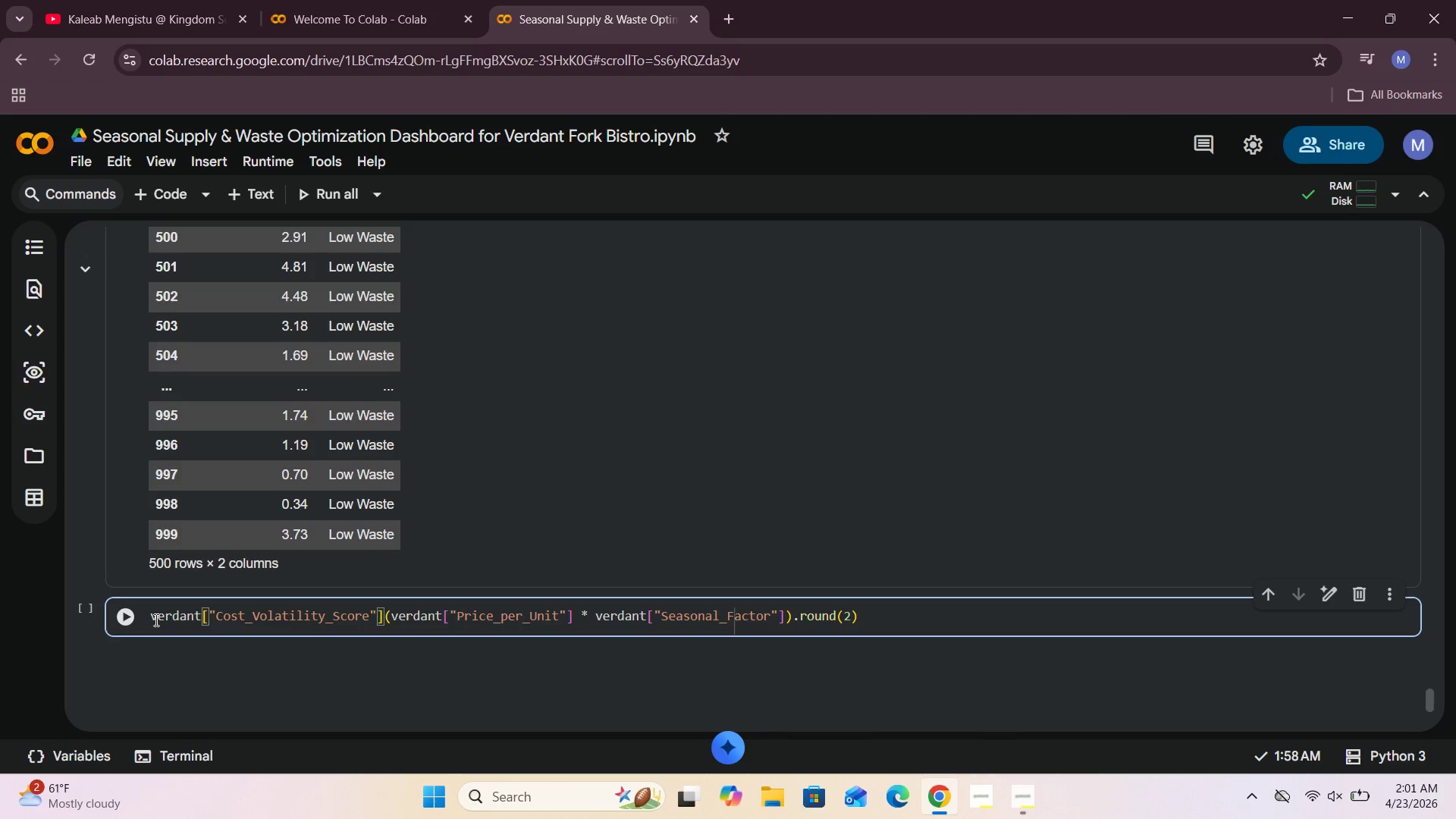 
key(ArrowRight)
 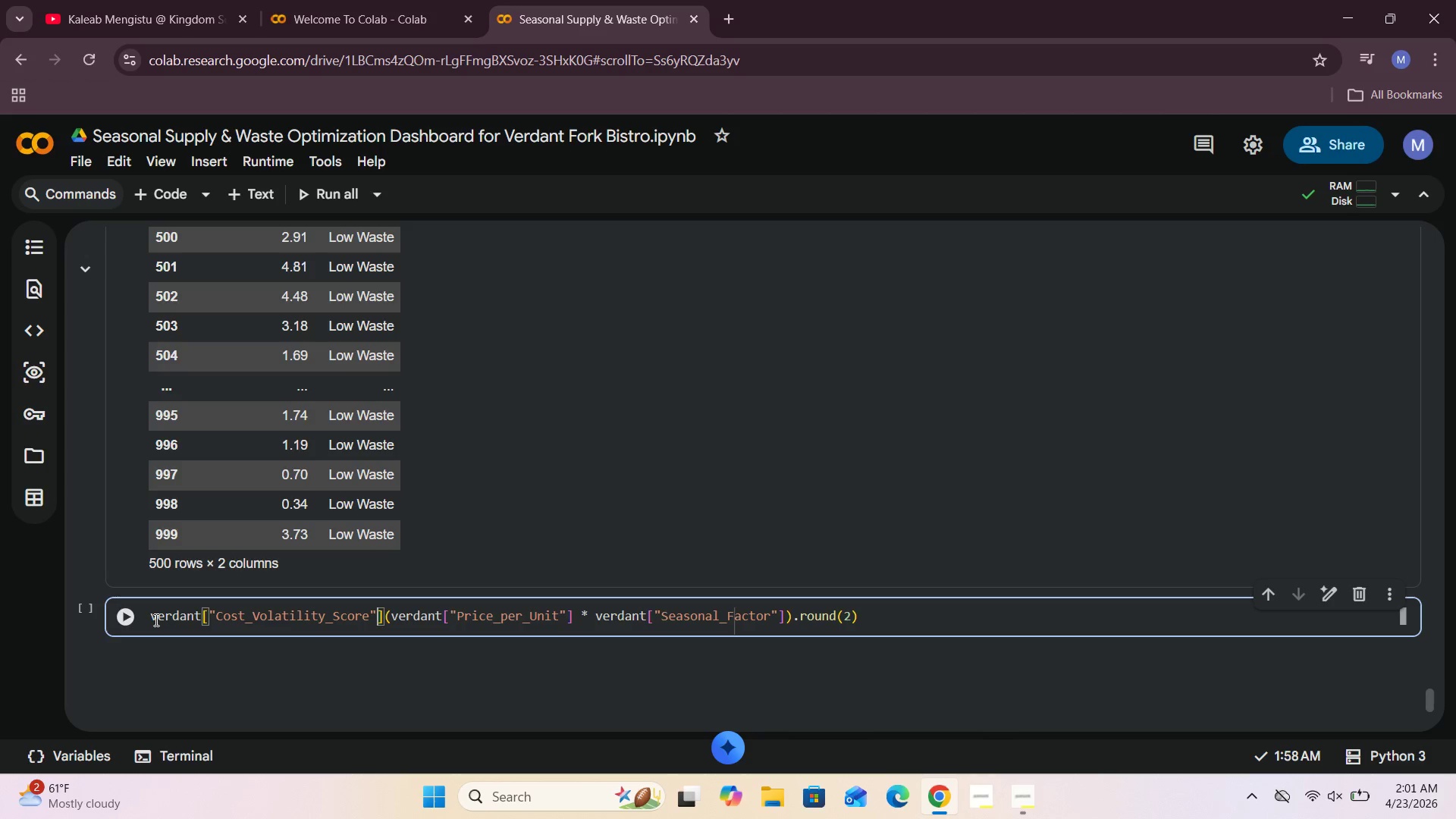 
key(ArrowRight)
 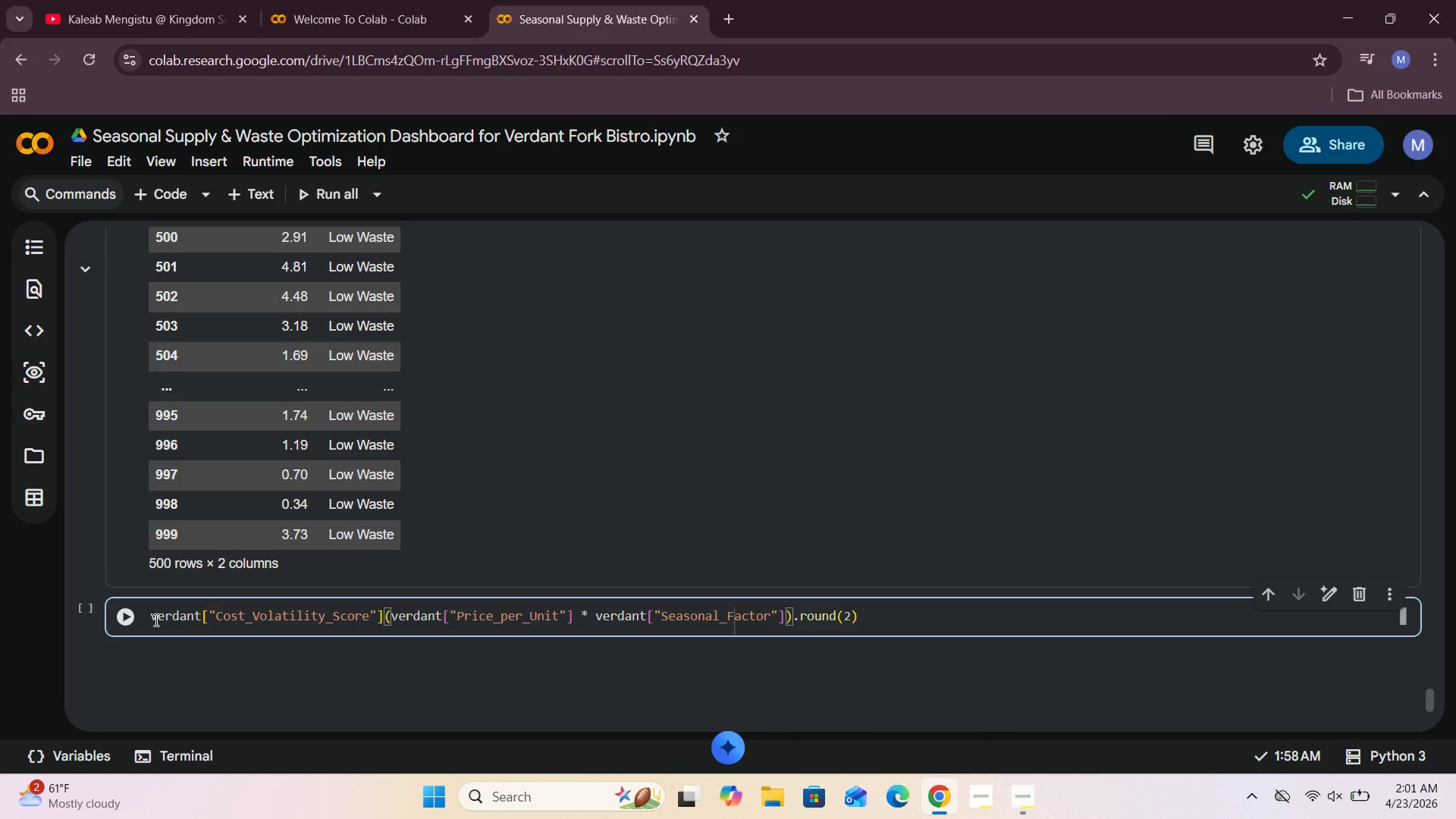 
key(Space)
 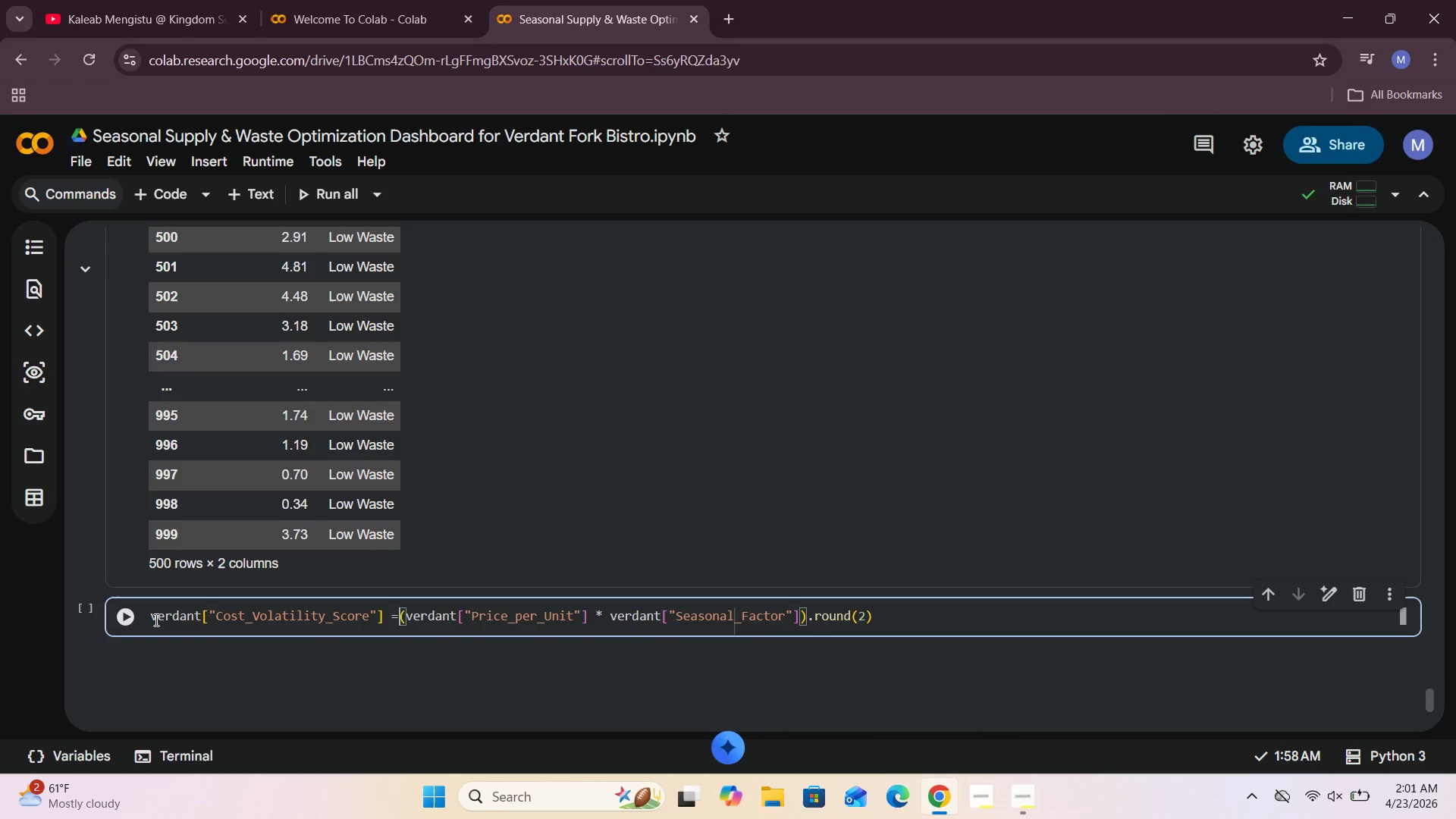 
key(Equal)
 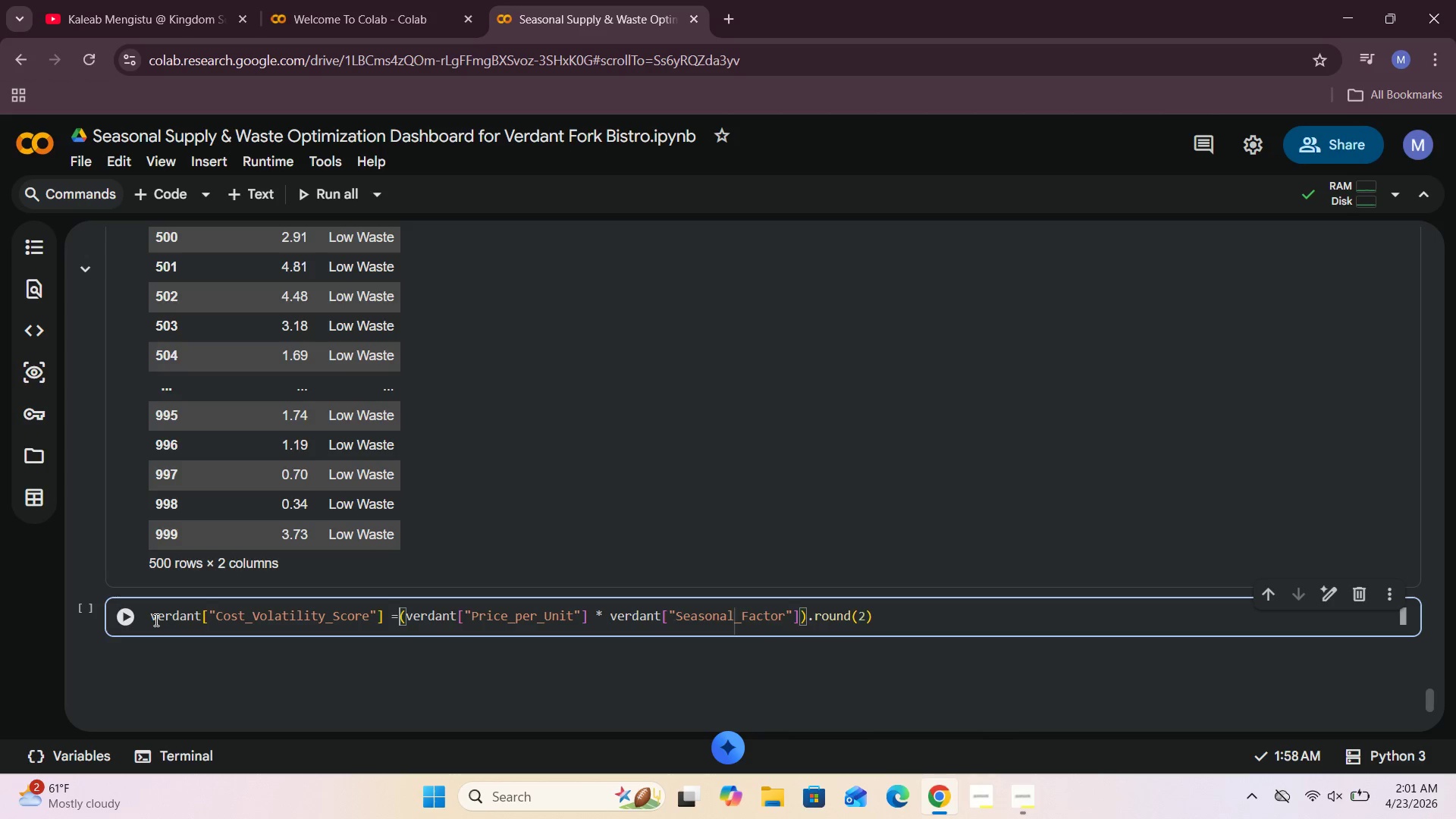 
key(Space)
 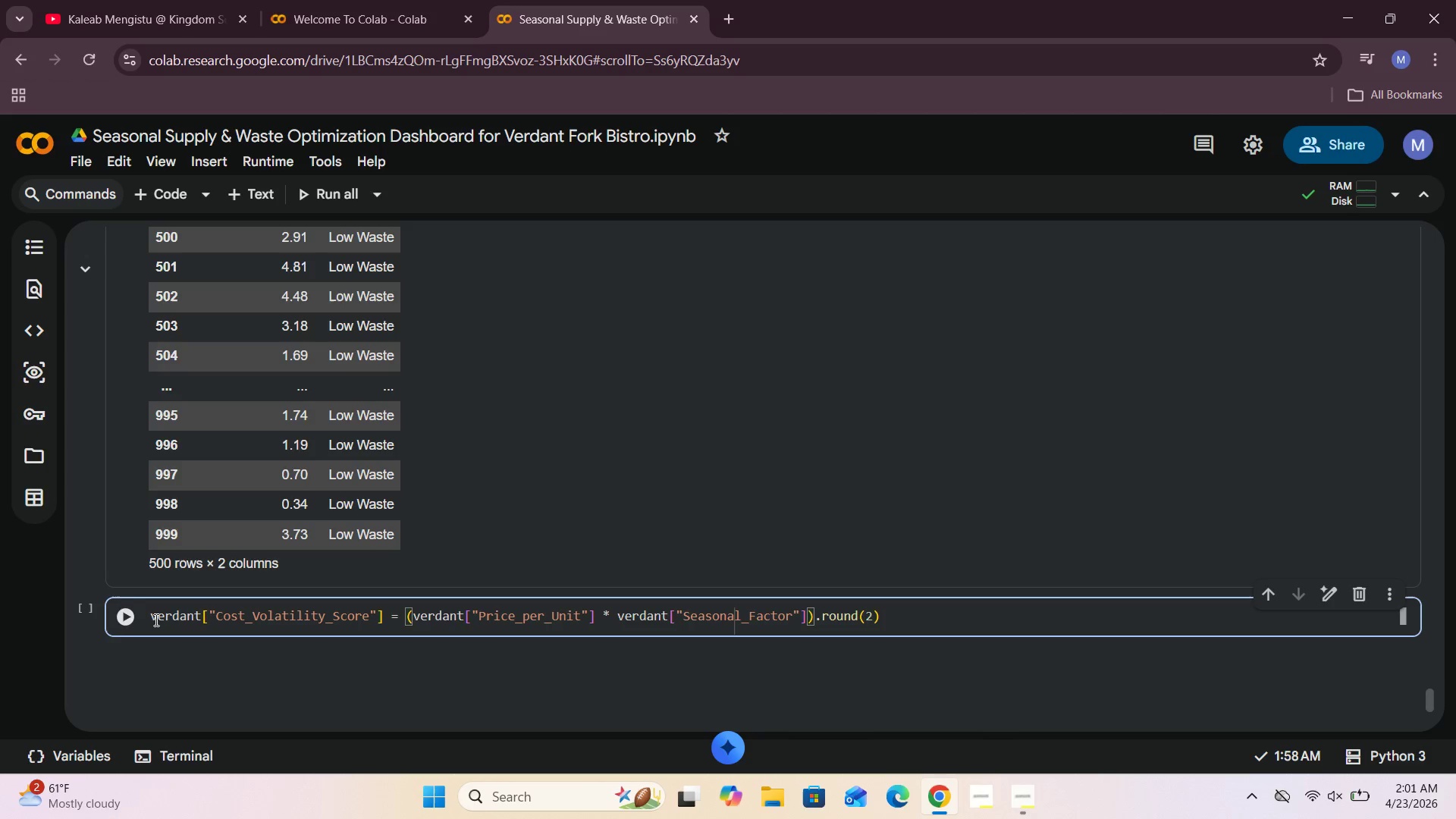 
left_click([127, 612])
 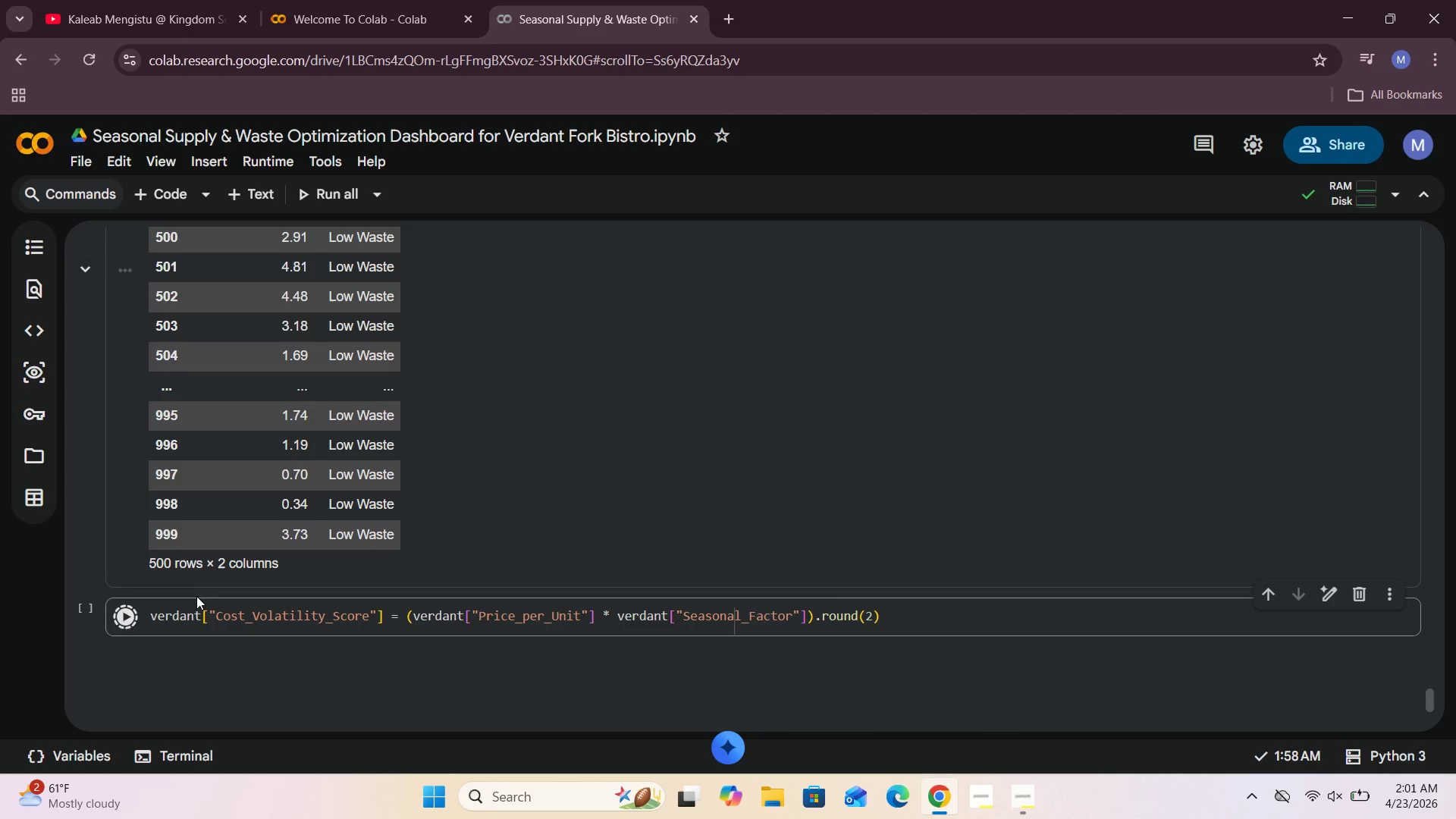 
scroll: coordinate [196, 595], scroll_direction: down, amount: 1.0
 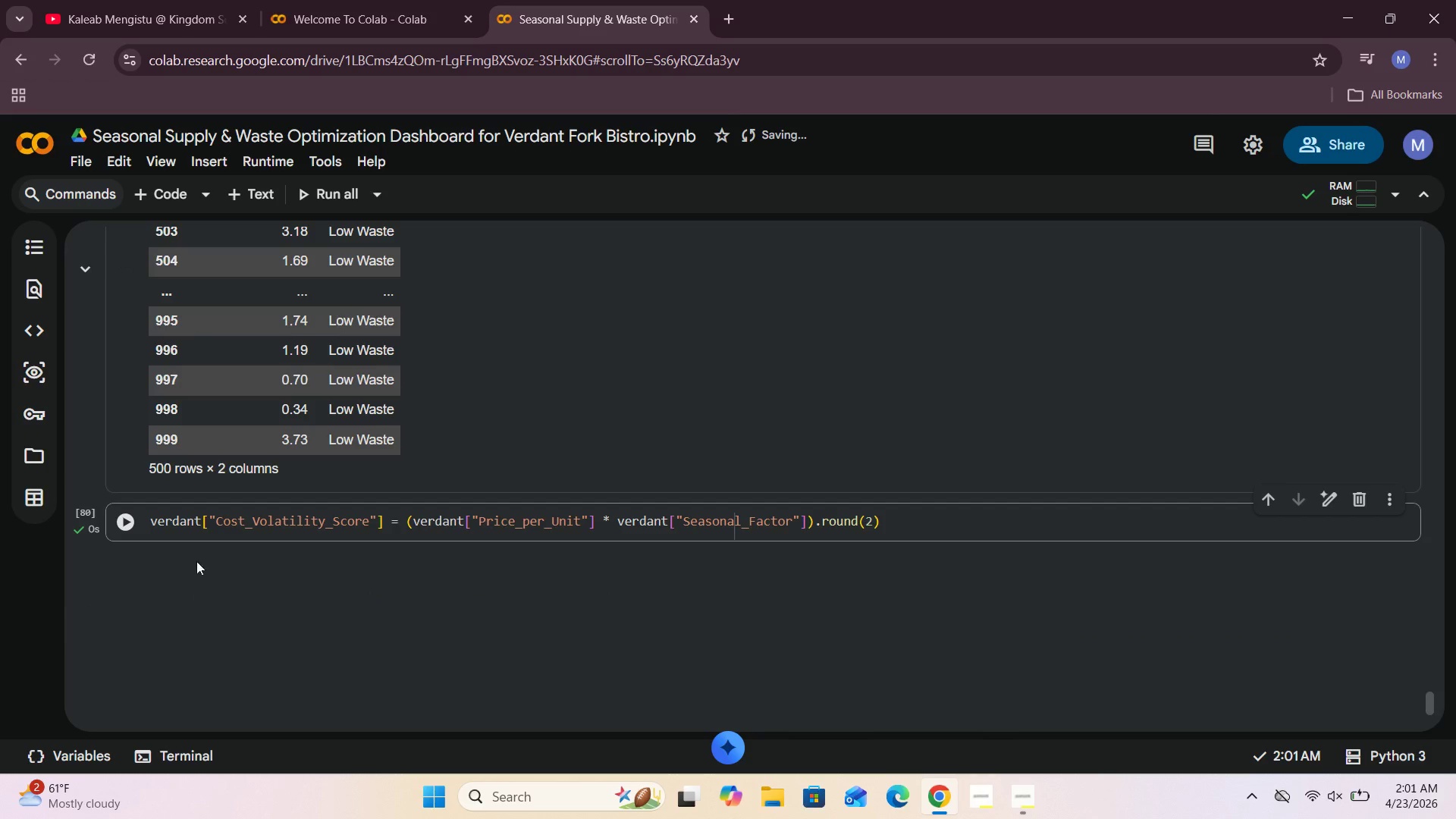 
left_click([212, 529])
 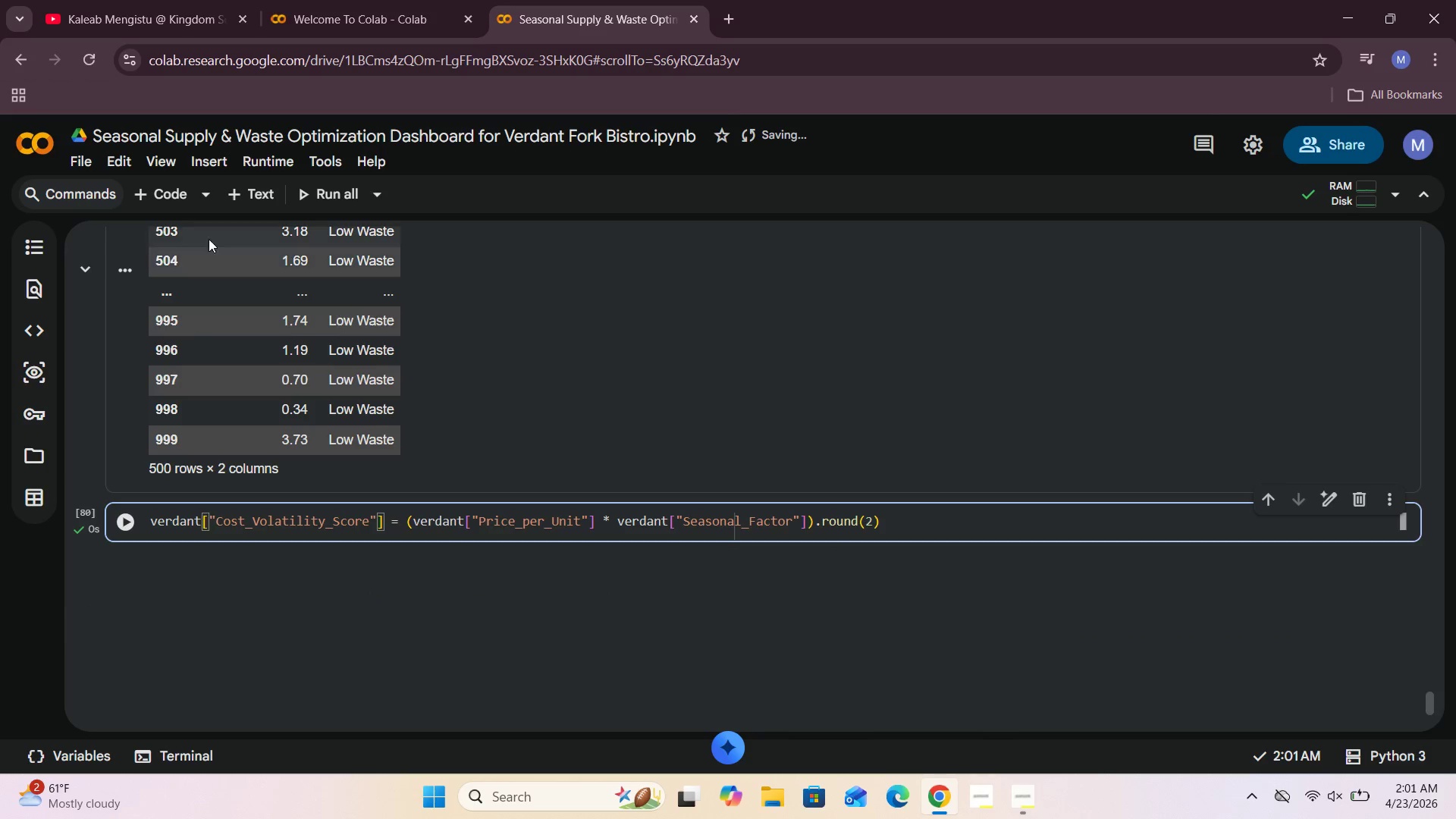 
left_click([162, 209])
 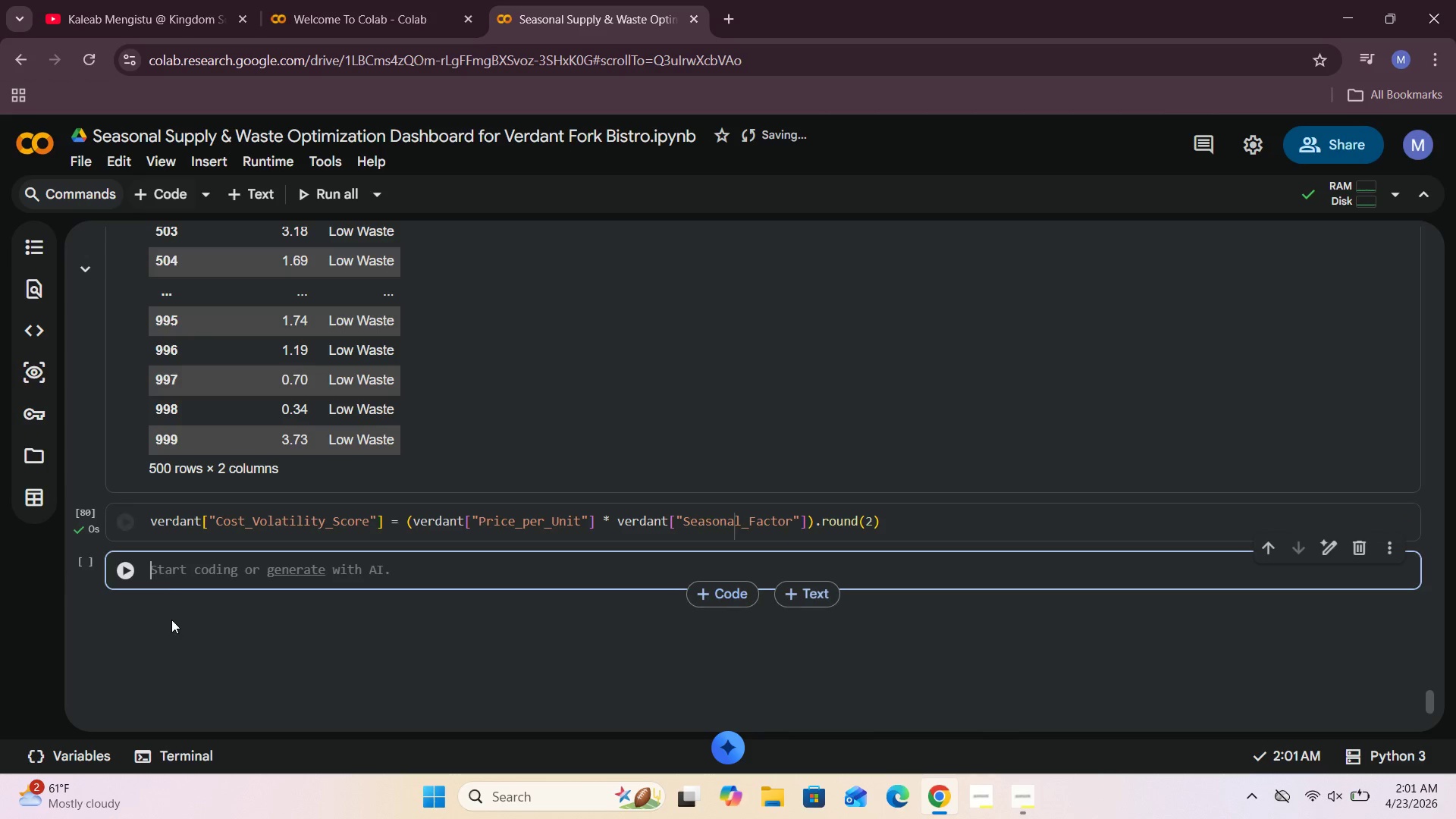 
left_click([165, 576])
 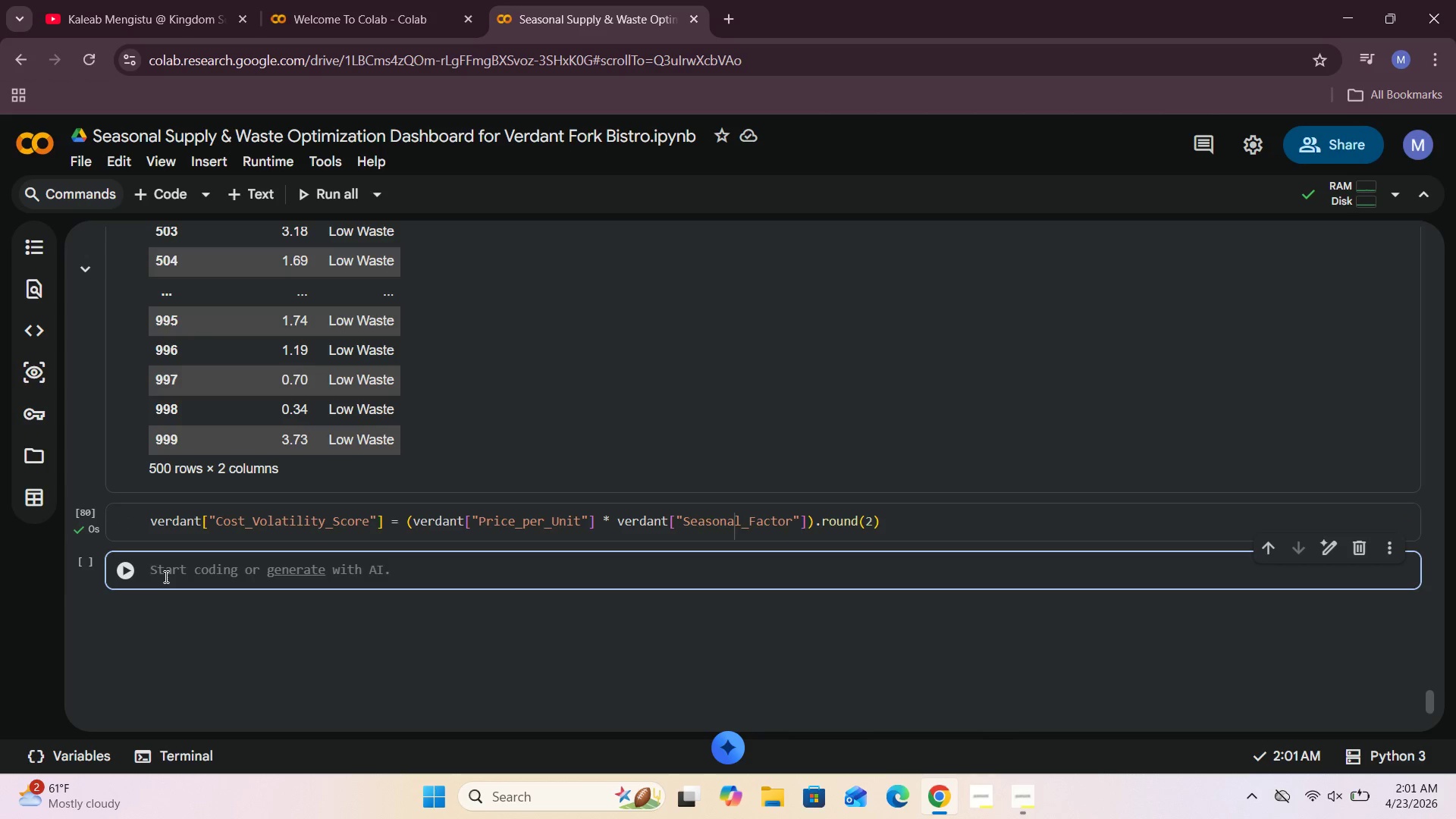 
type(verdant[["Price_per_Unit)
 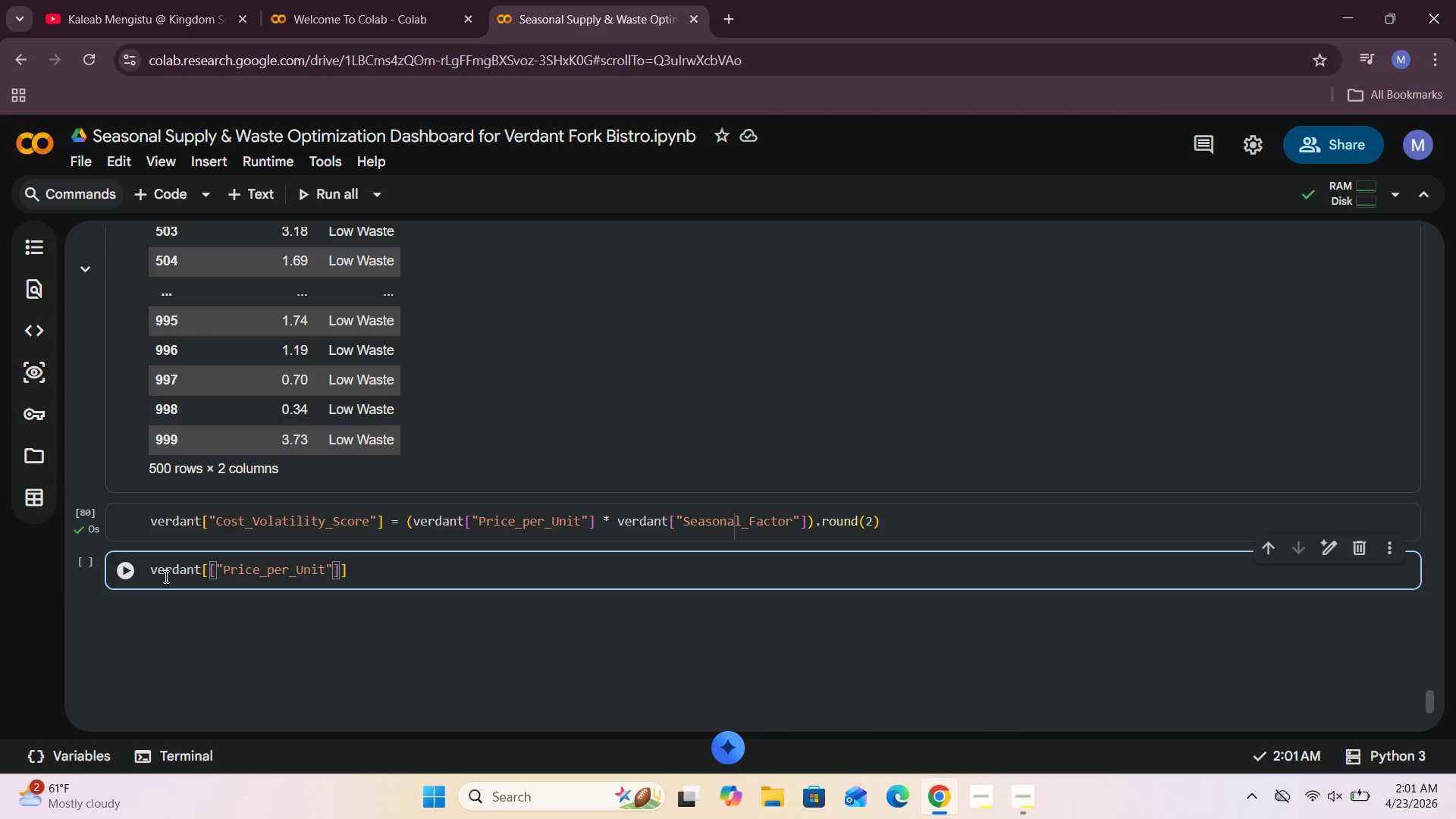 
key(ArrowRight)
 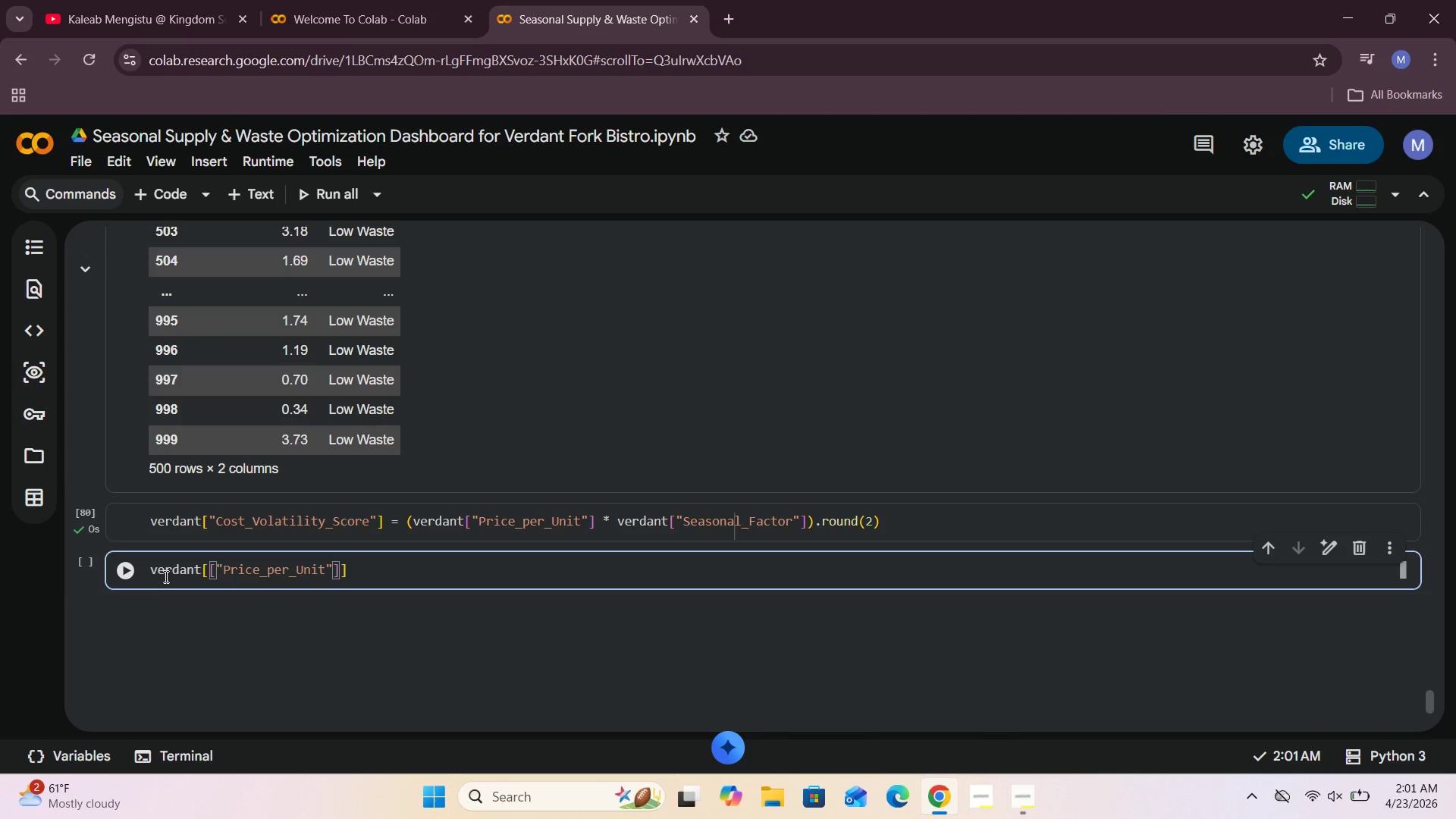 
type(, "Seasonal_Factor)
 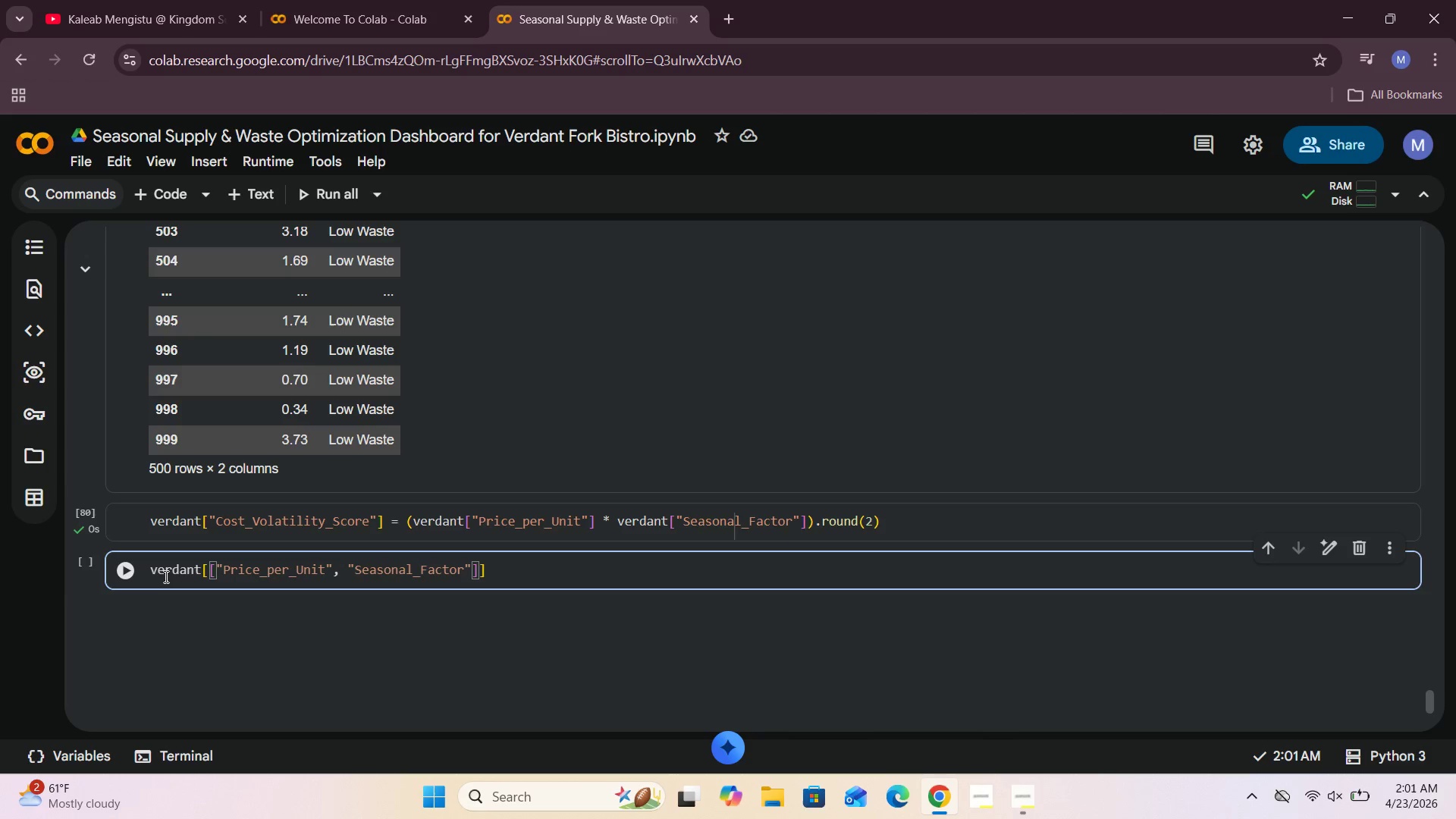 
key(ArrowRight)
 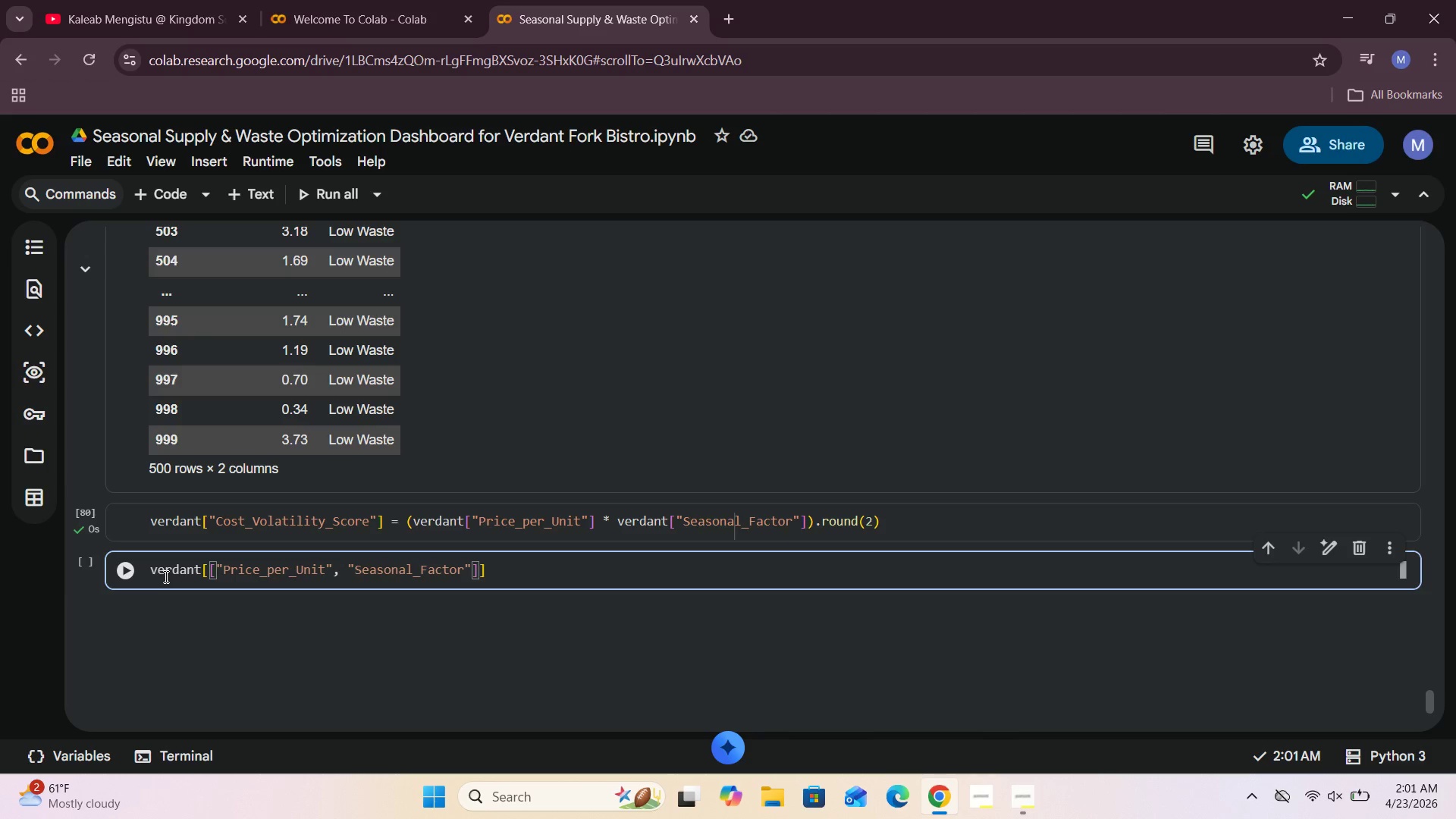 
type(, "Cost_Volatility_Score)
 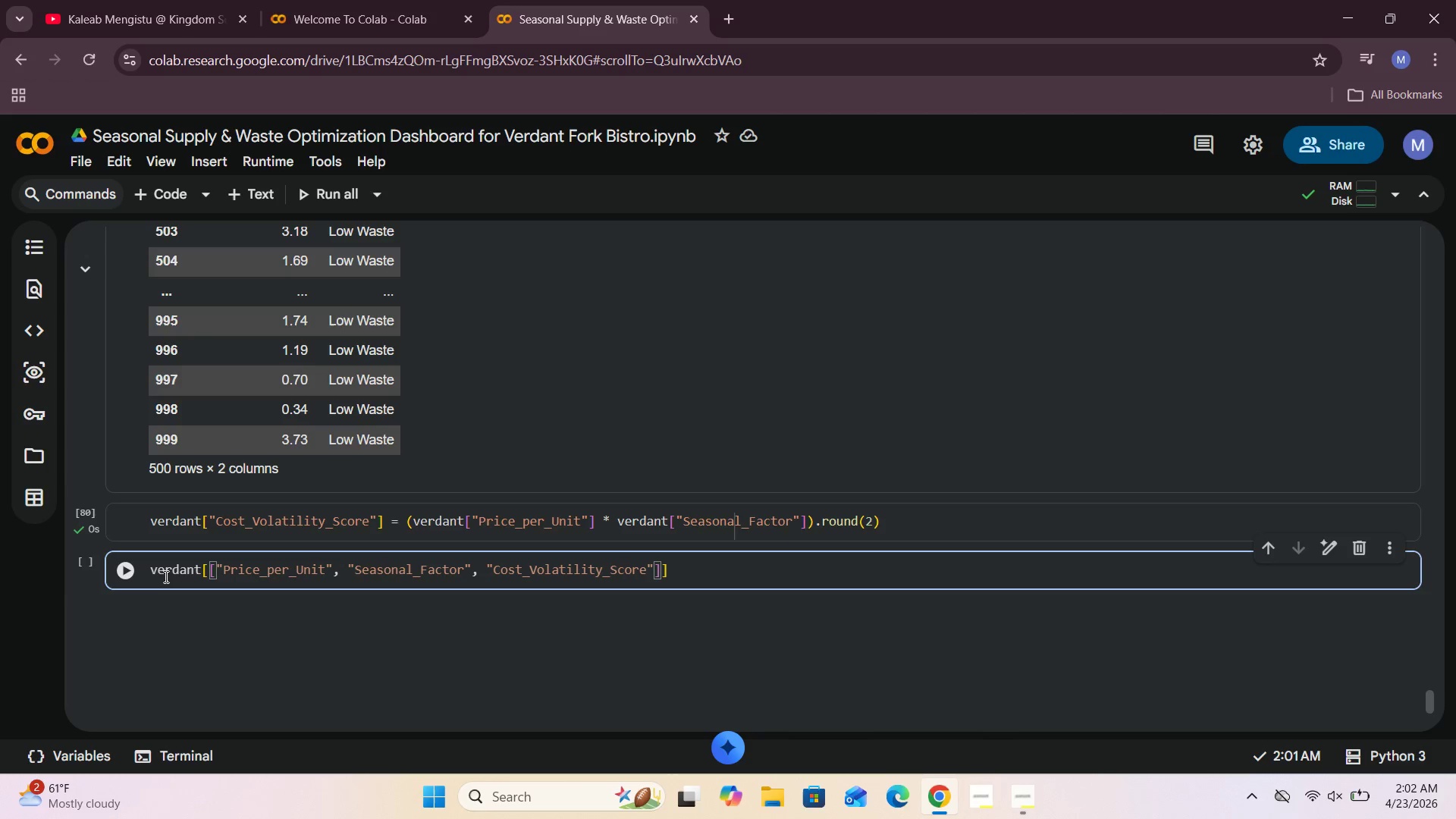 
left_click([692, 570])
 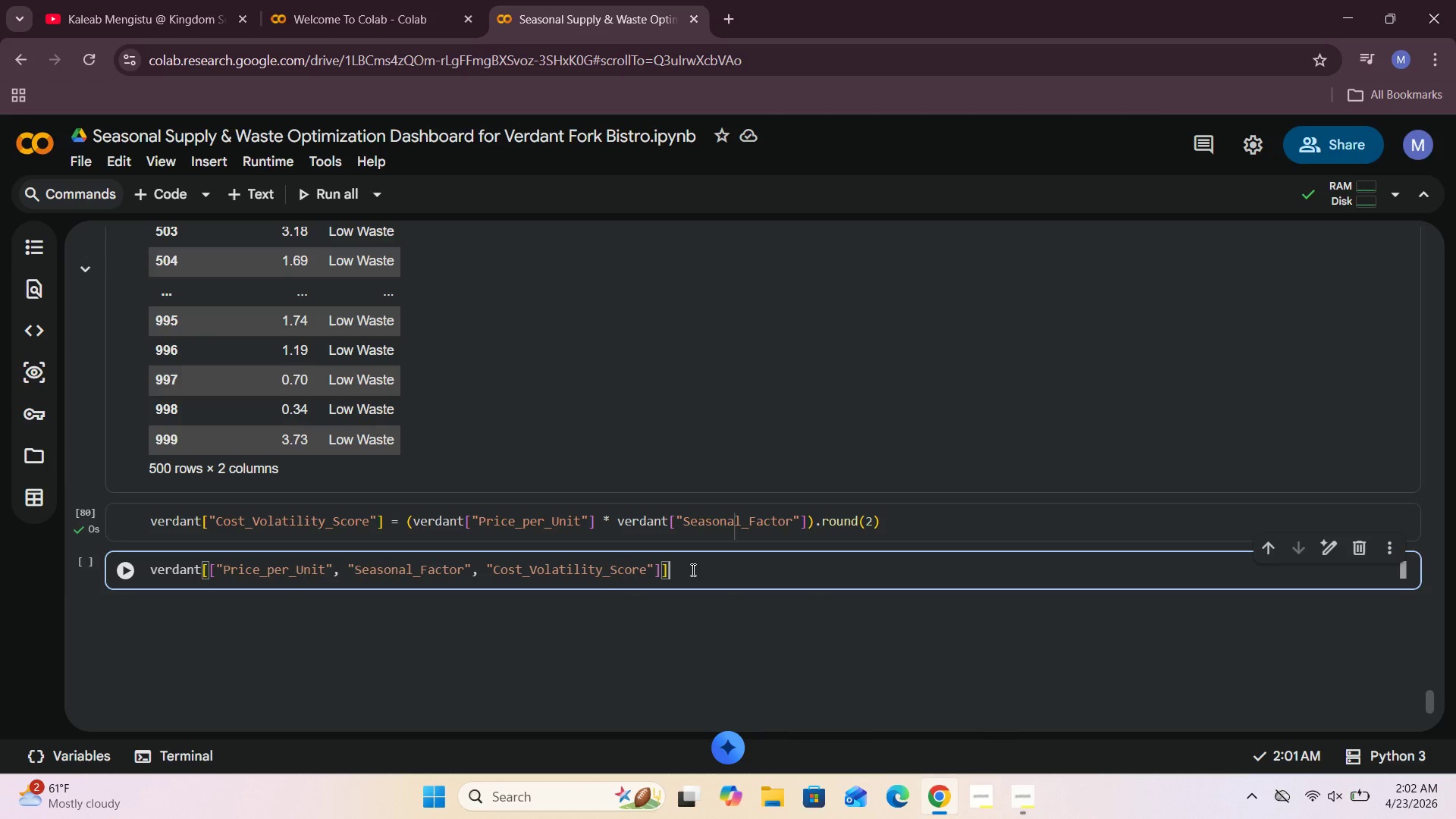 
type(.head()
 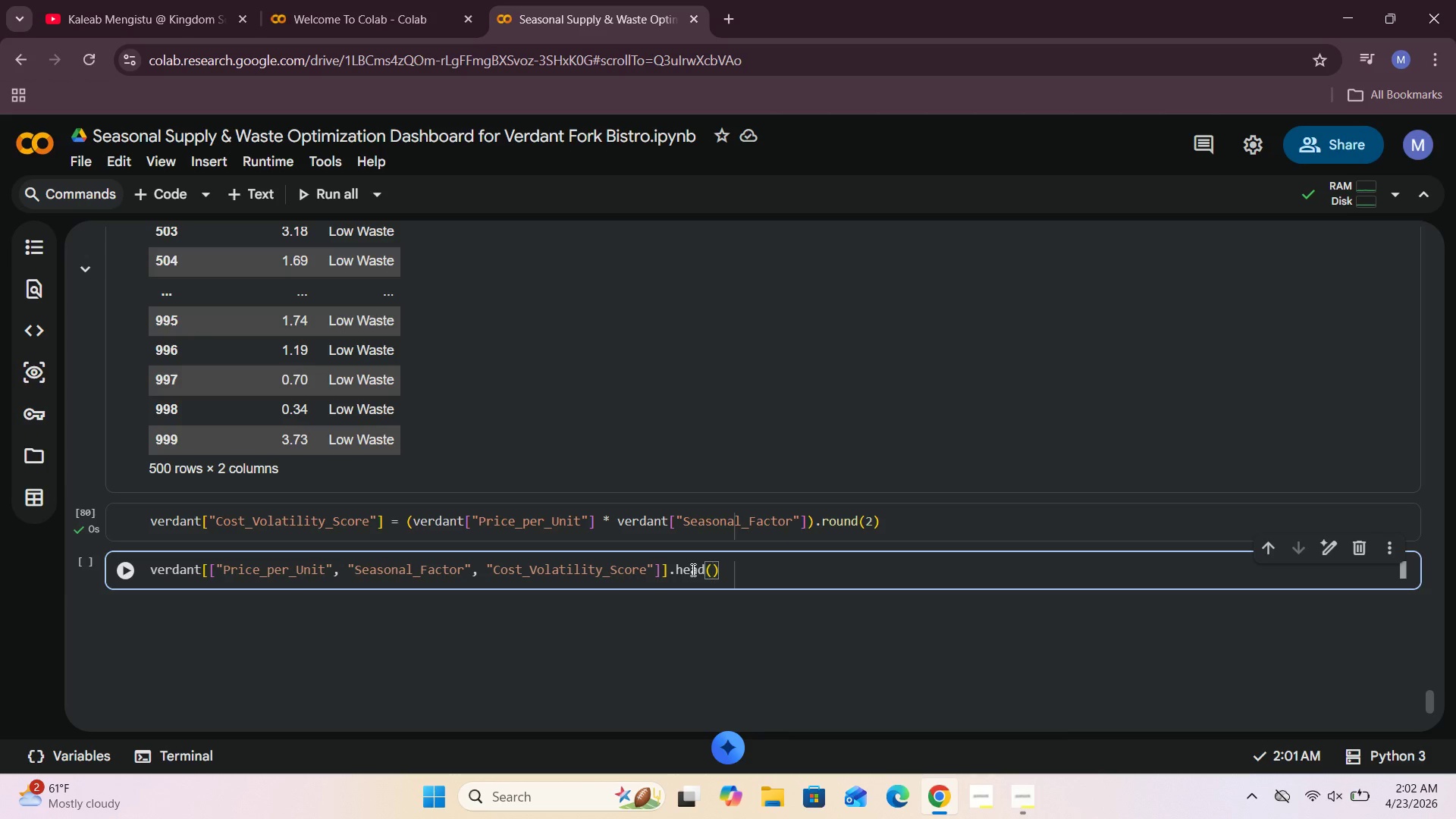 
hold_key(key=ArrowLeft, duration=1.5)
 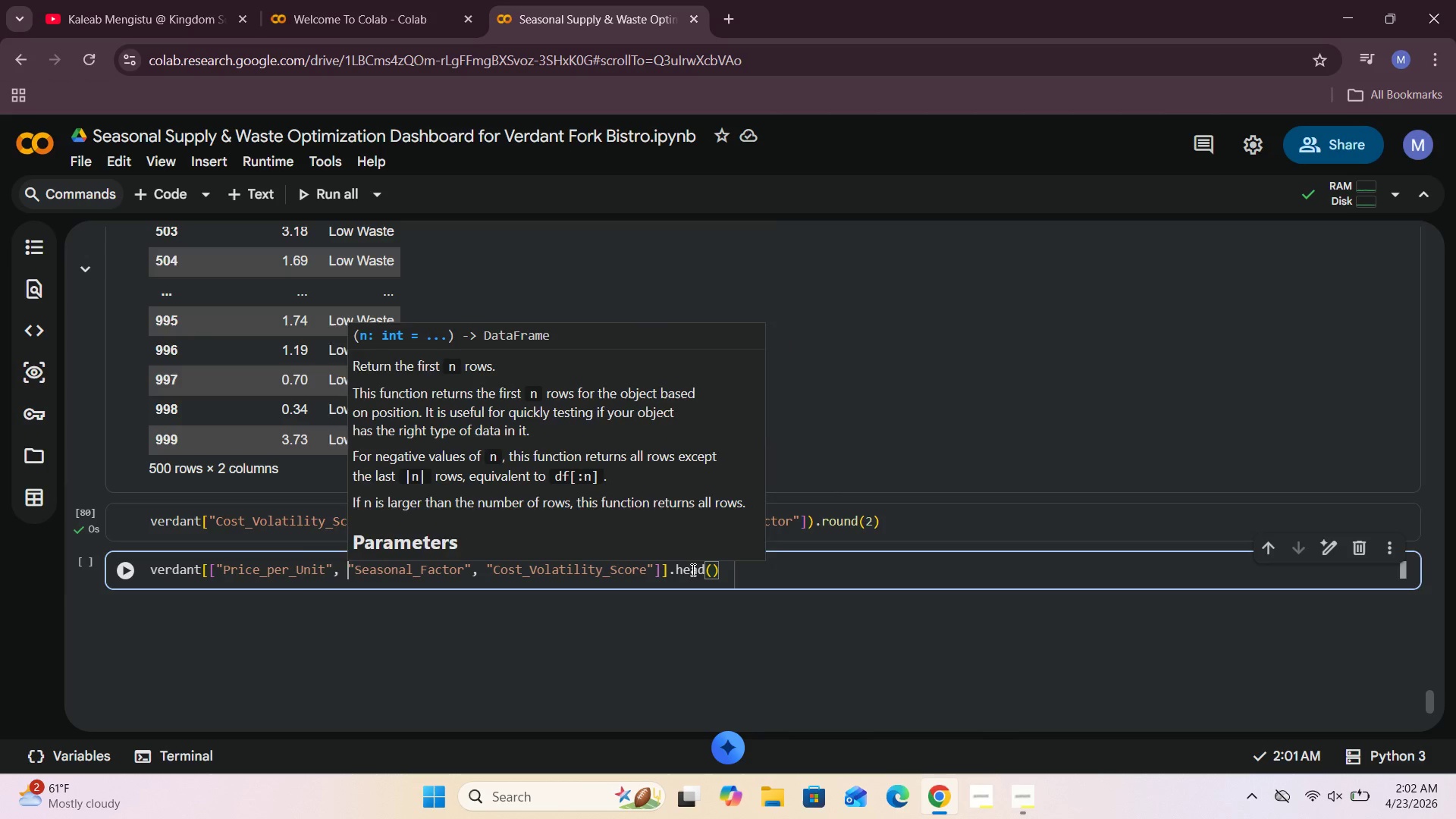 
hold_key(key=ArrowLeft, duration=1.42)
 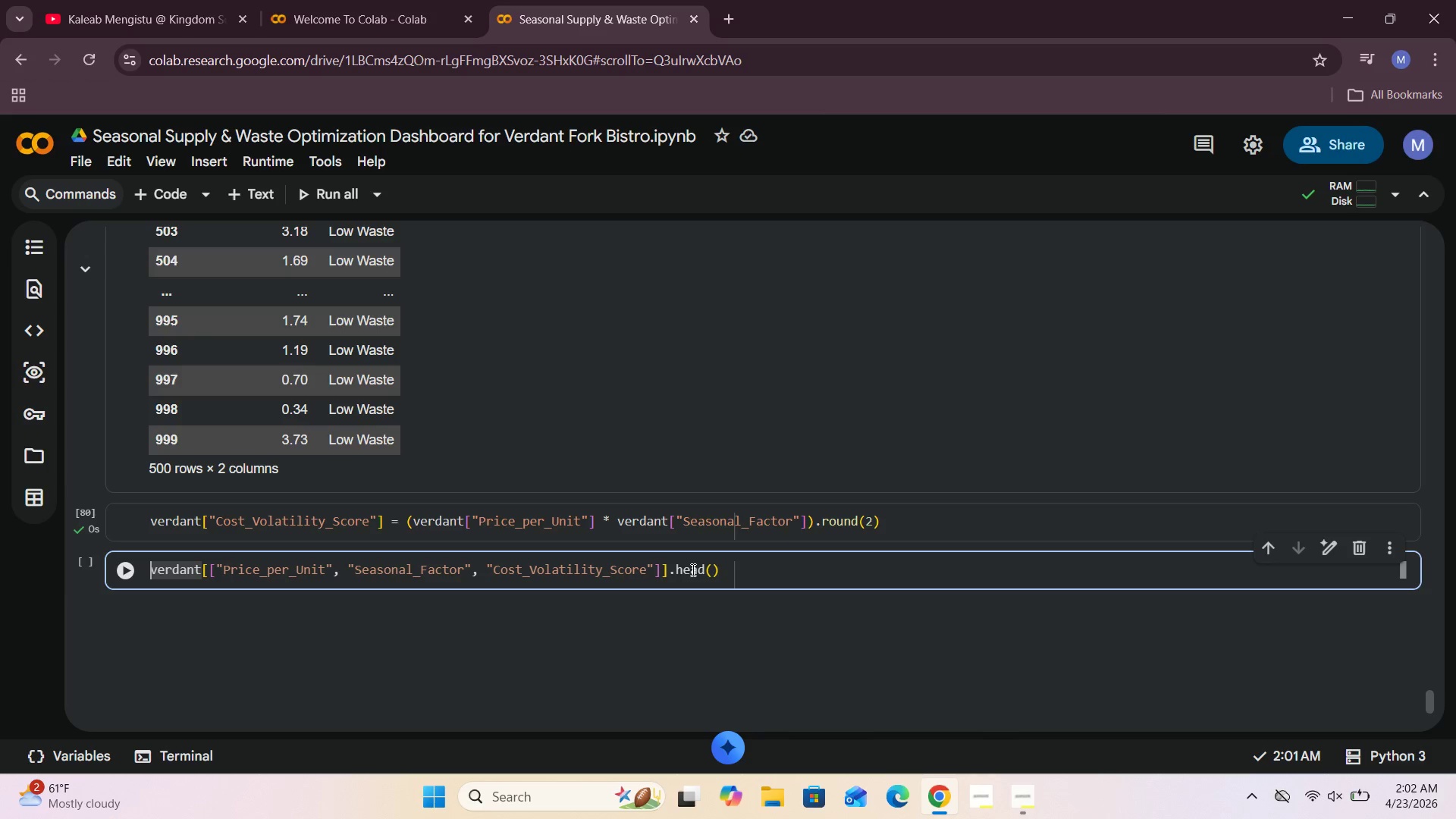 
wait(6.84)
 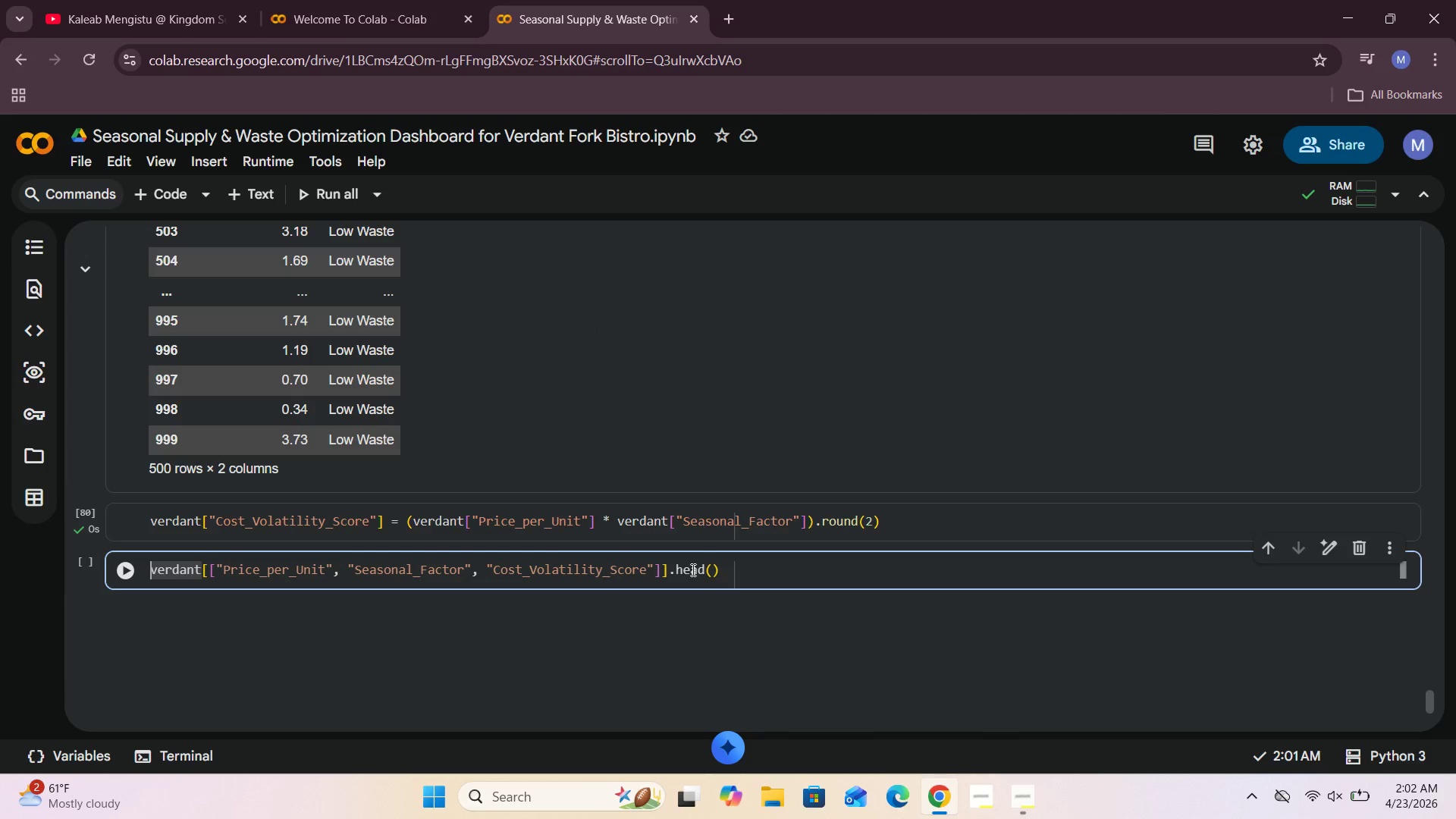 
left_click([116, 565])
 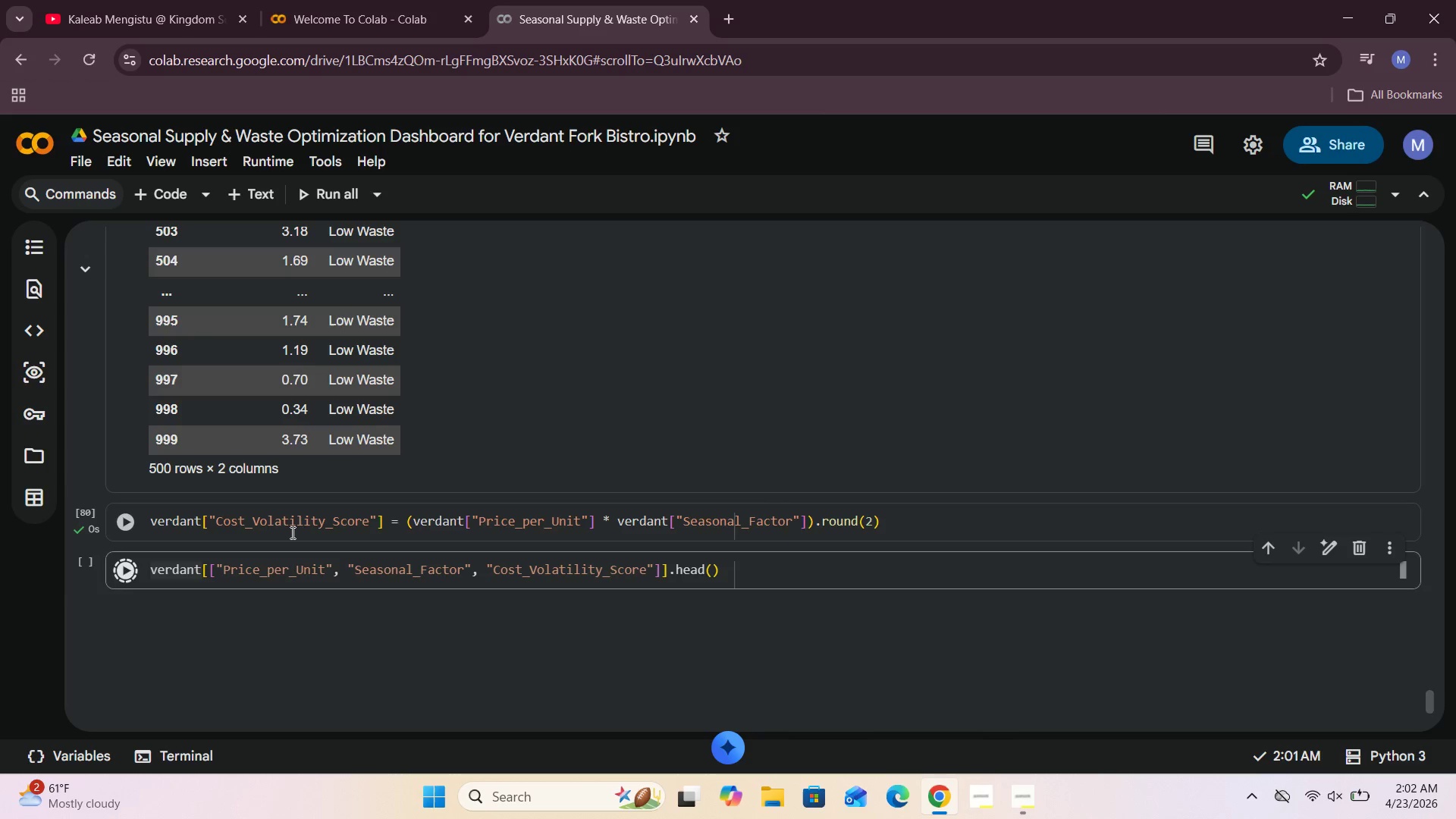 
scroll: coordinate [291, 532], scroll_direction: down, amount: 2.0
 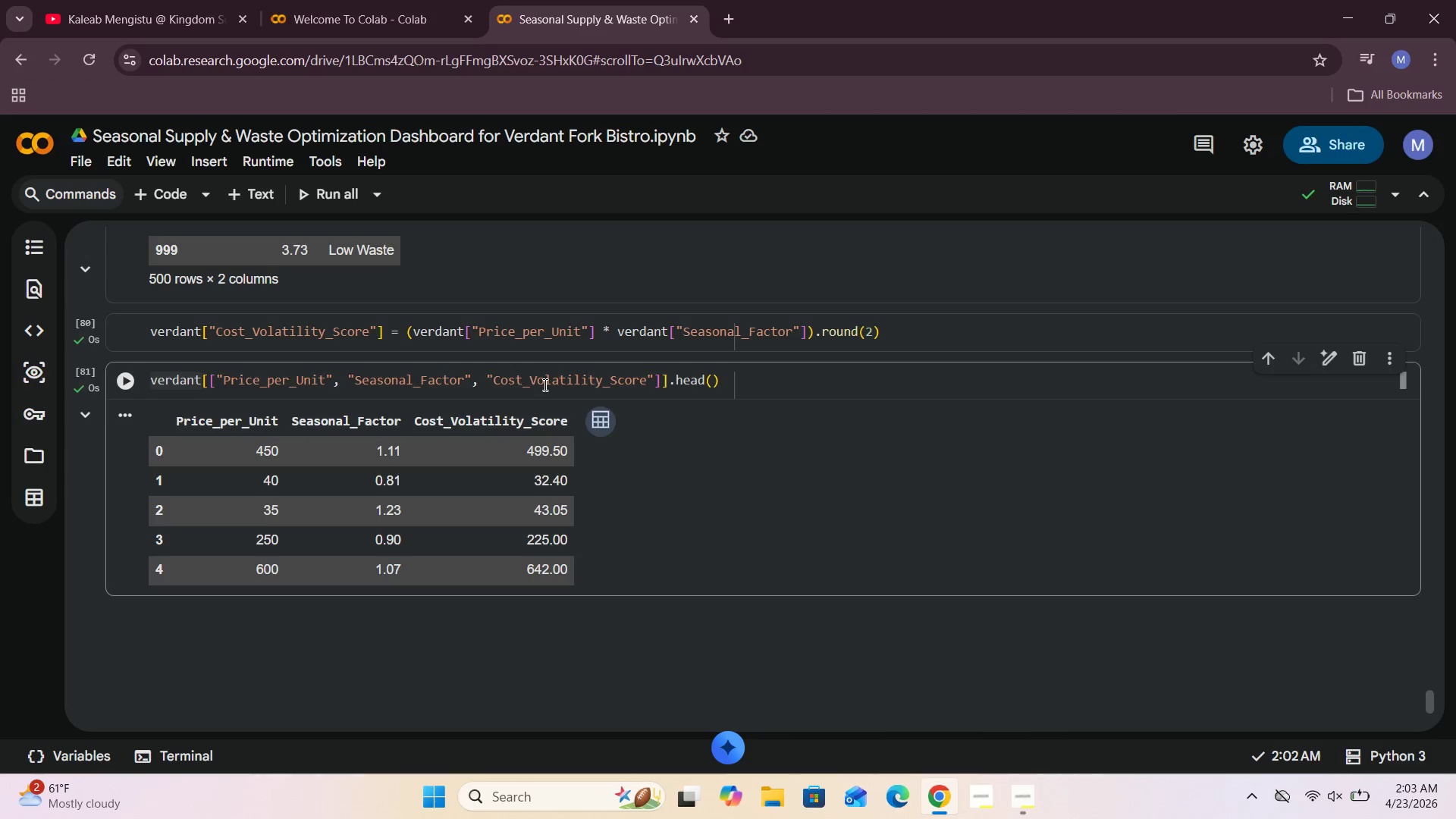 
wait(64.5)
 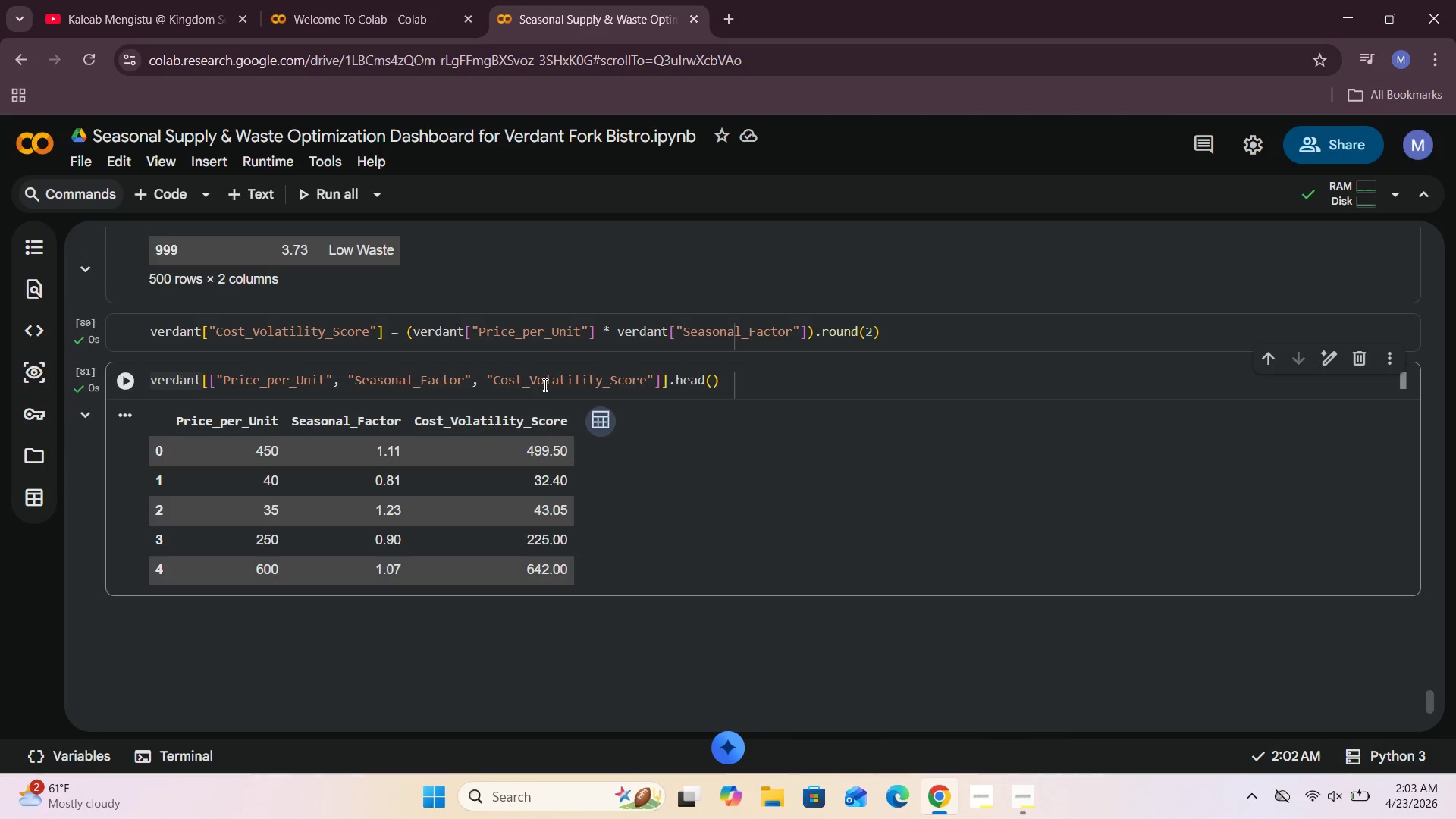 
scroll: coordinate [473, 532], scroll_direction: down, amount: 2.0
 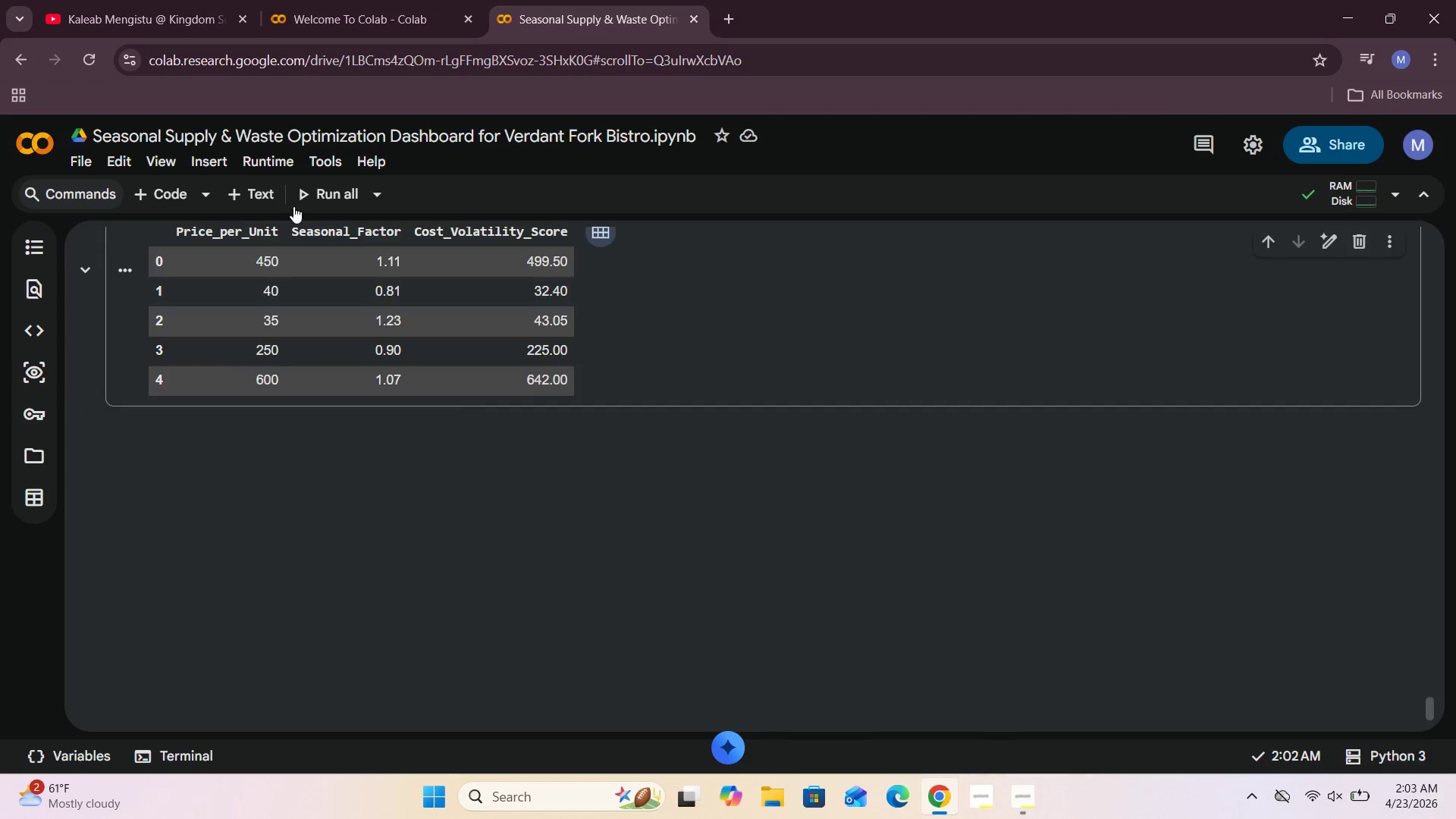 
left_click([243, 193])
 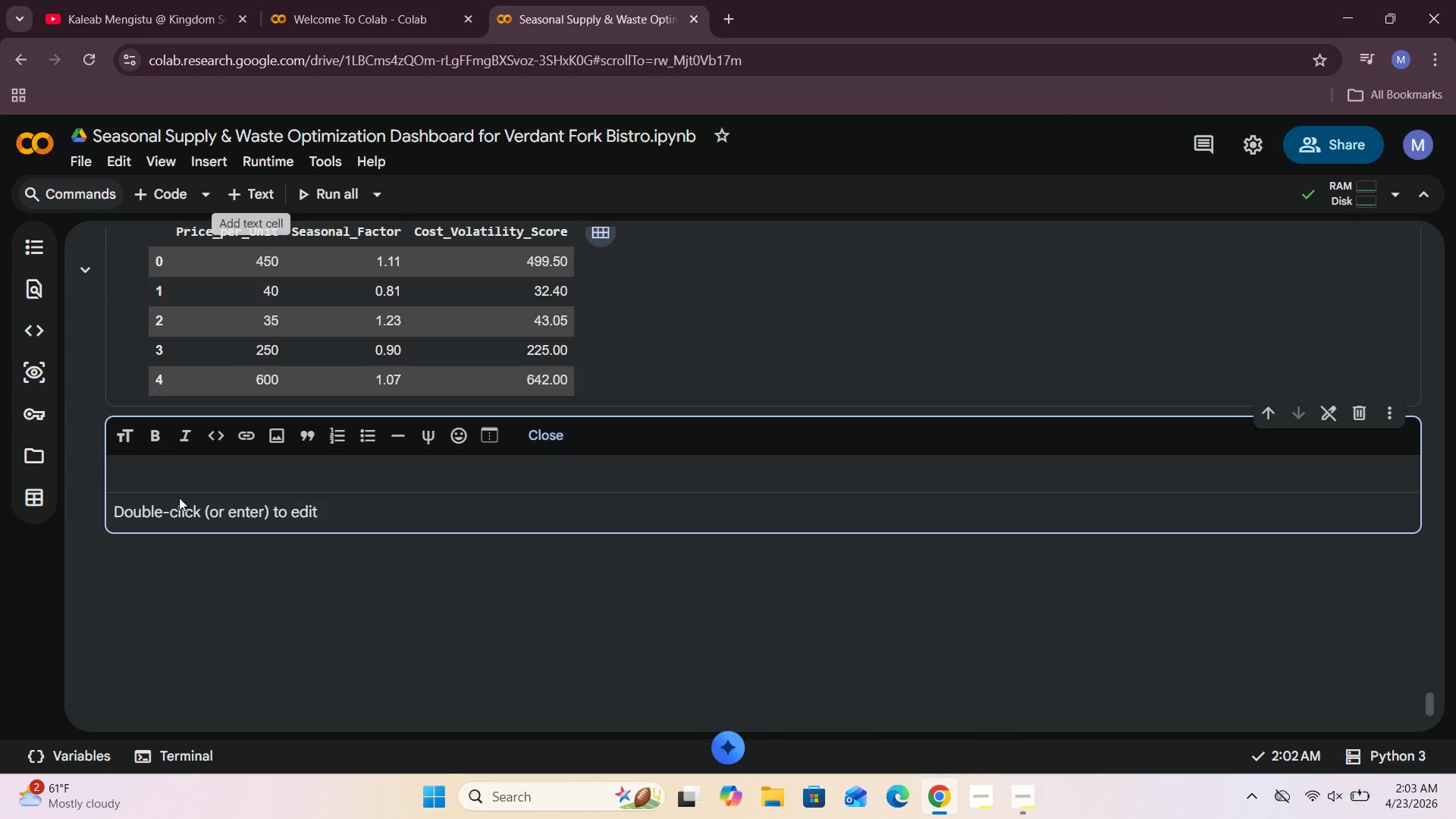 
left_click([181, 484])
 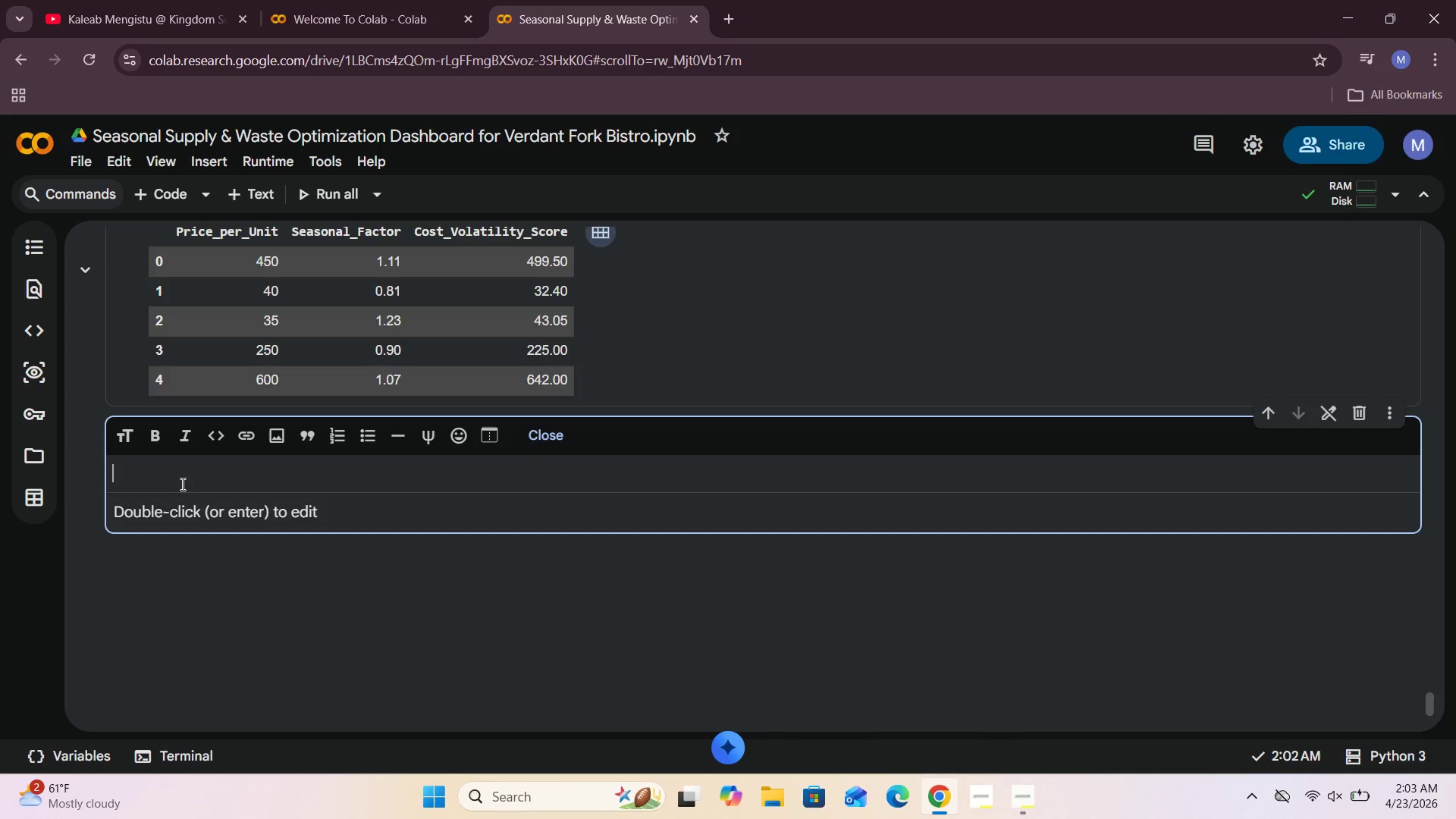 
wait(11.23)
 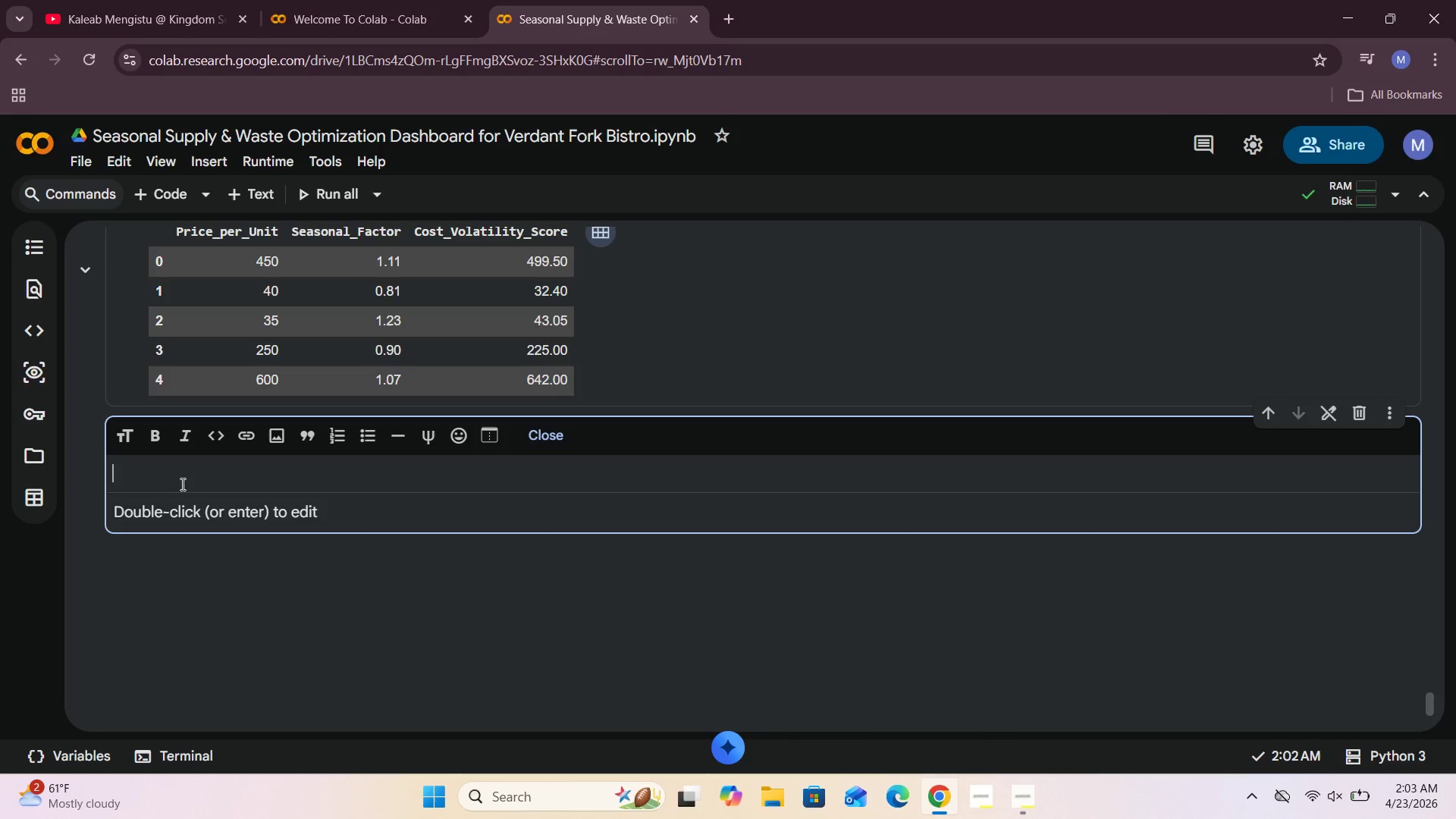 
left_click([1034, 795])